 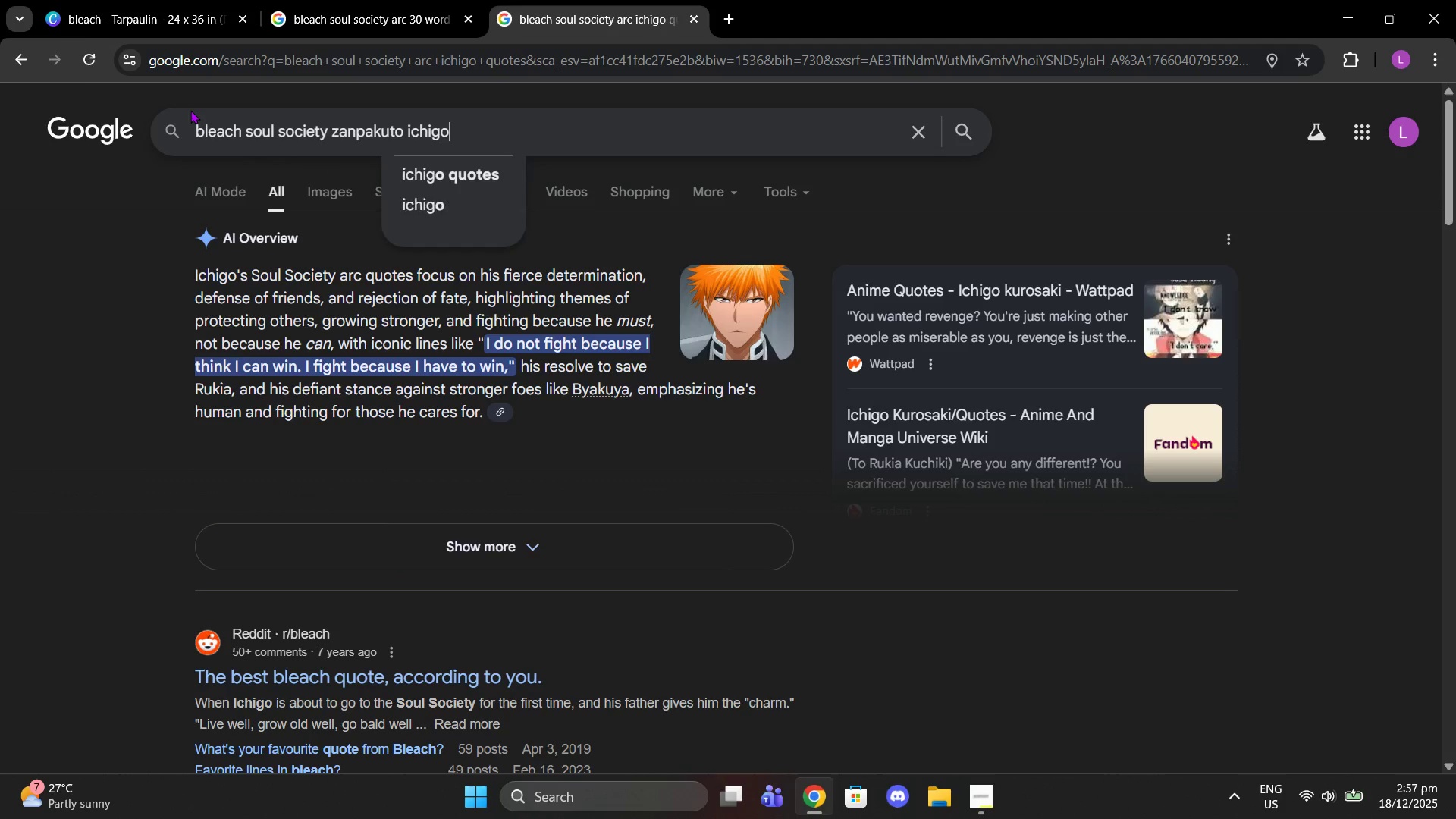 
key(Enter)
 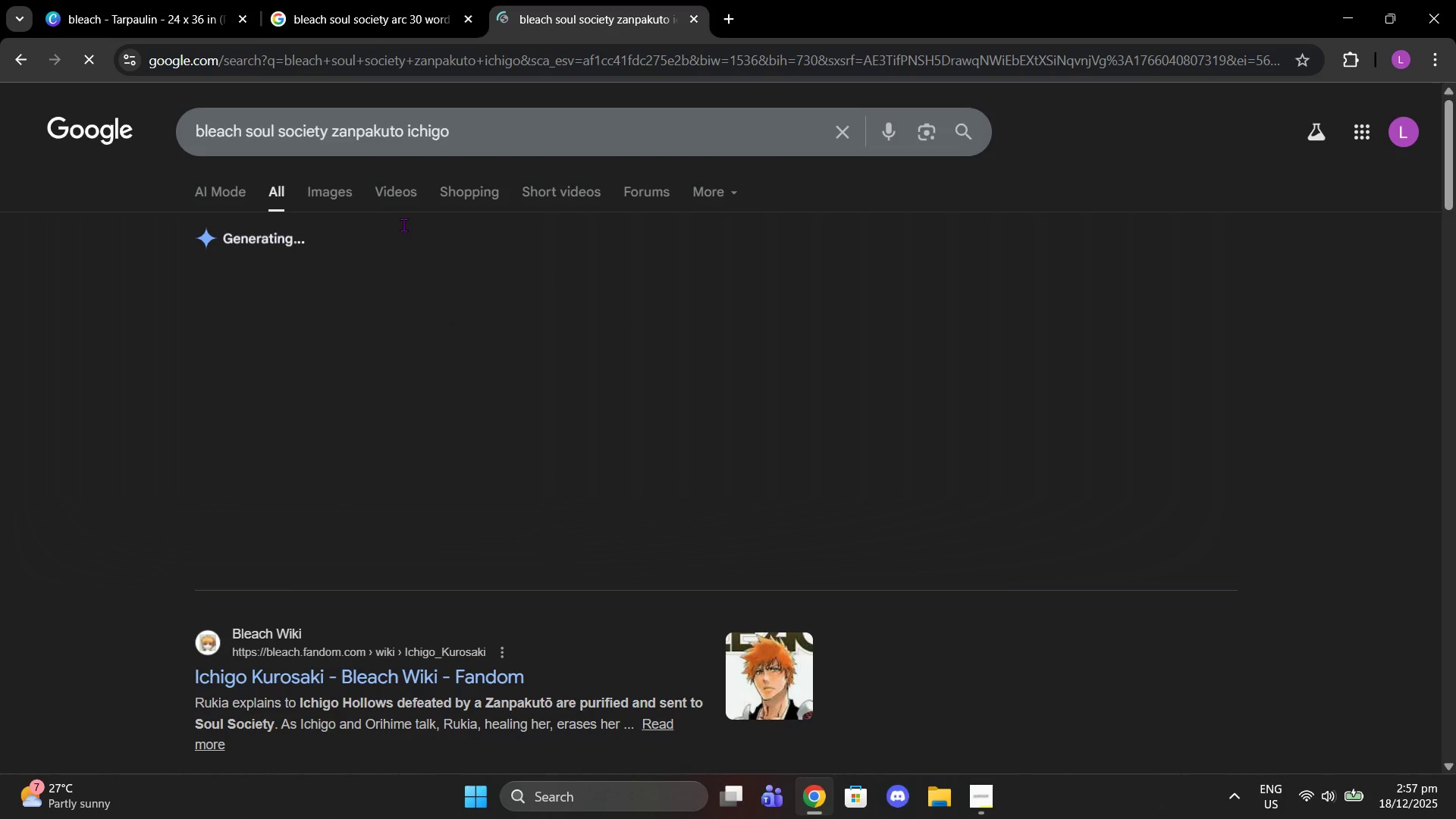 
left_click([344, 195])
 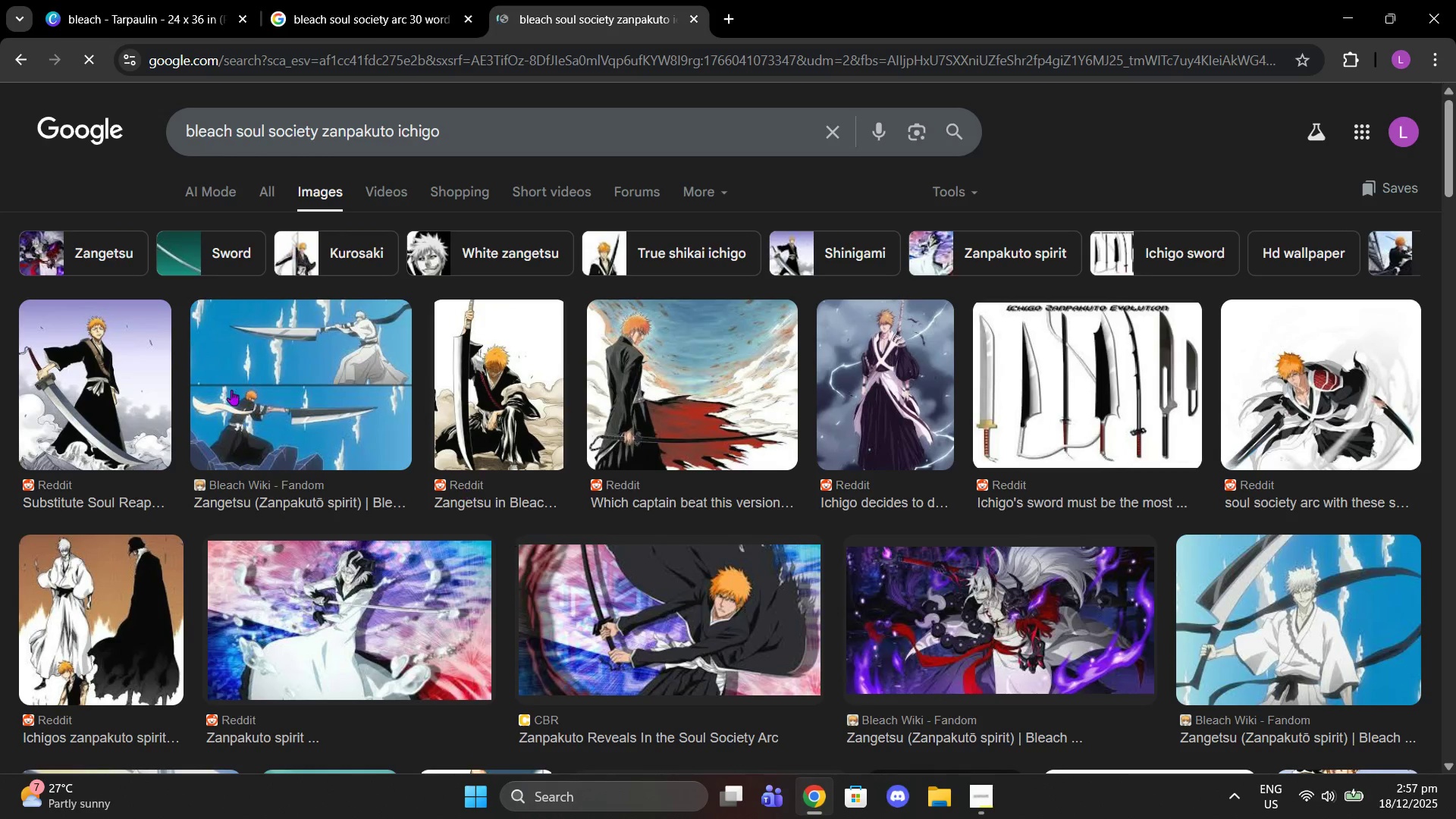 
wait(5.78)
 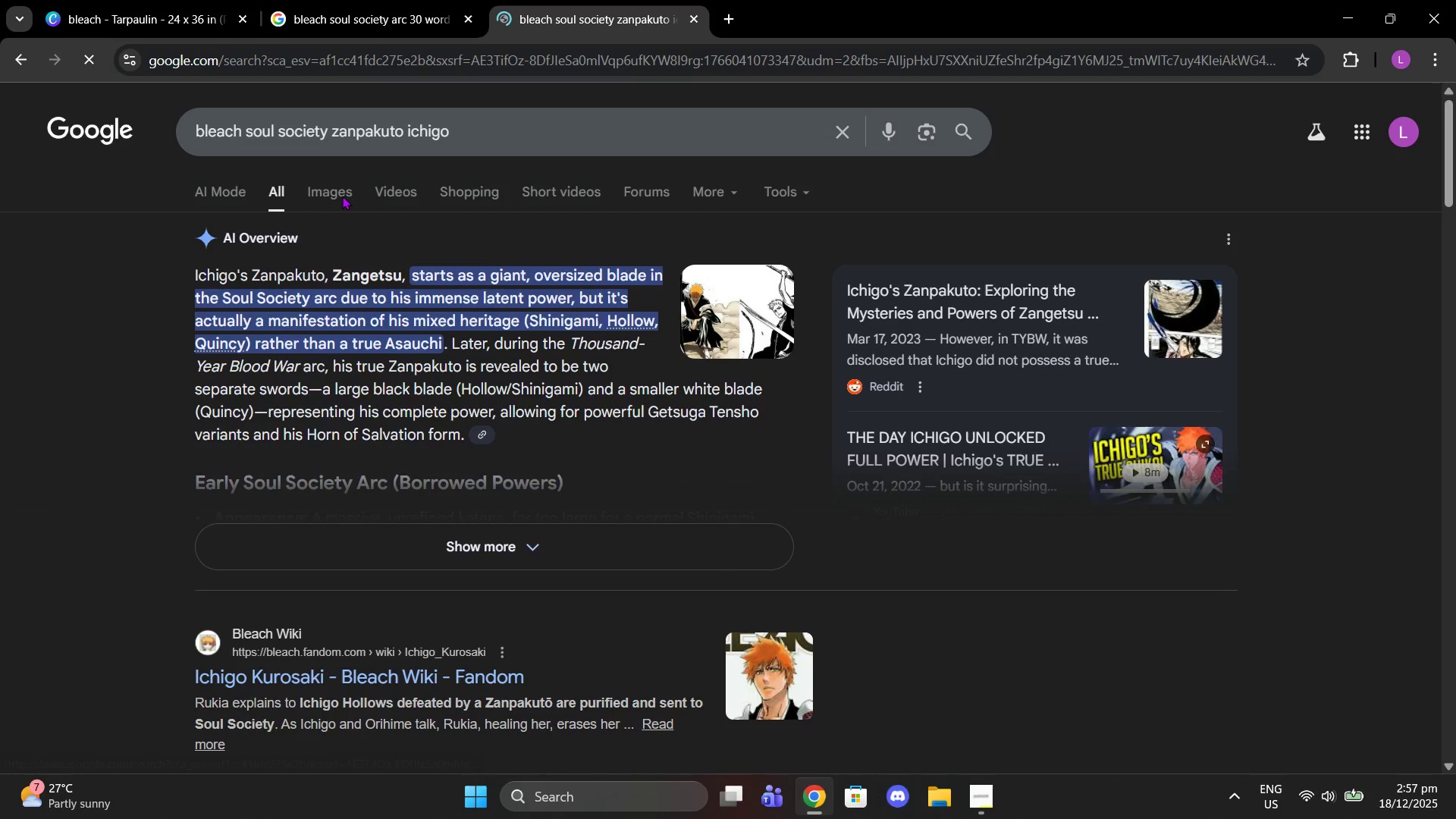 
left_click([287, 419])
 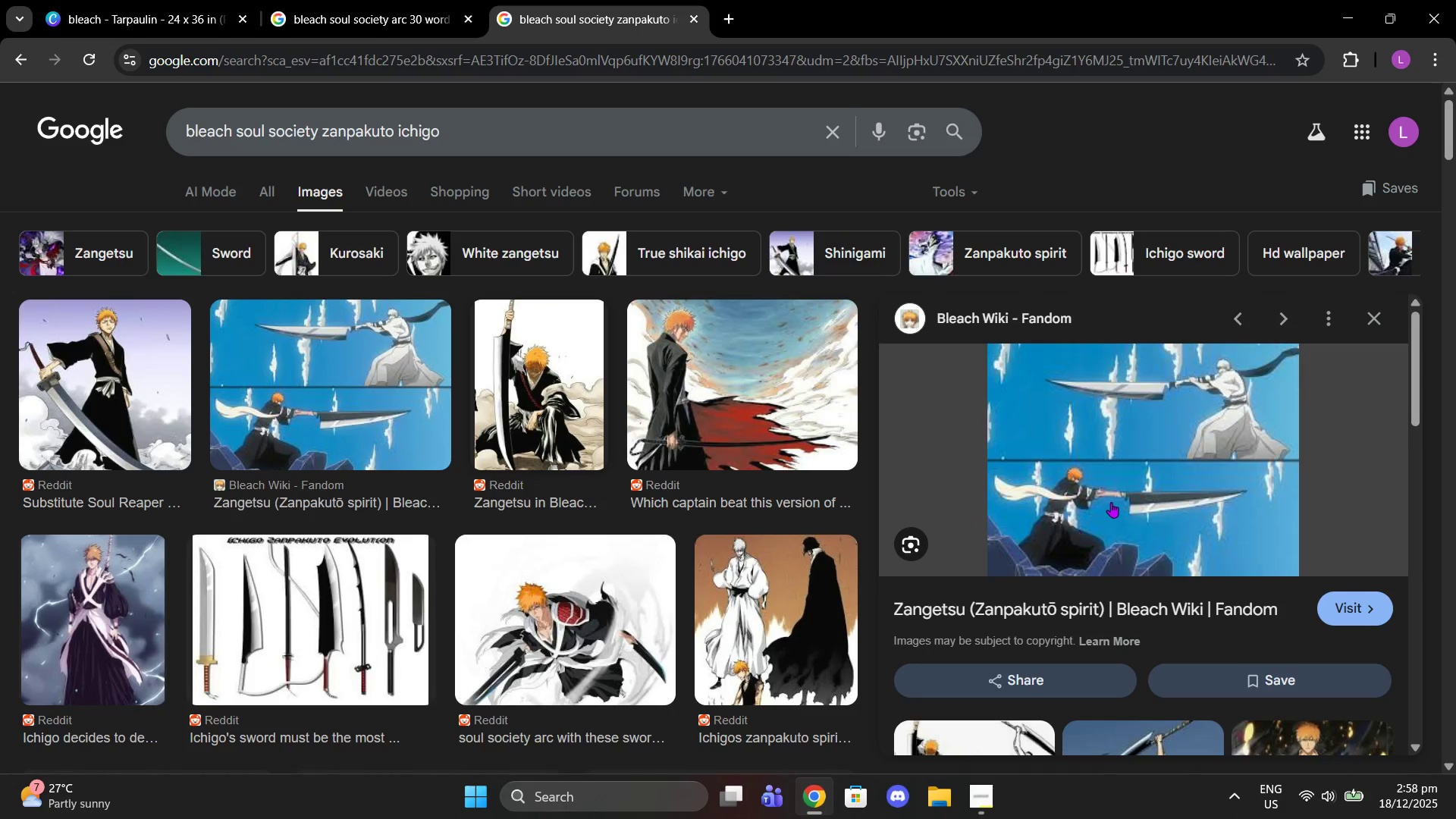 
right_click([1111, 502])
 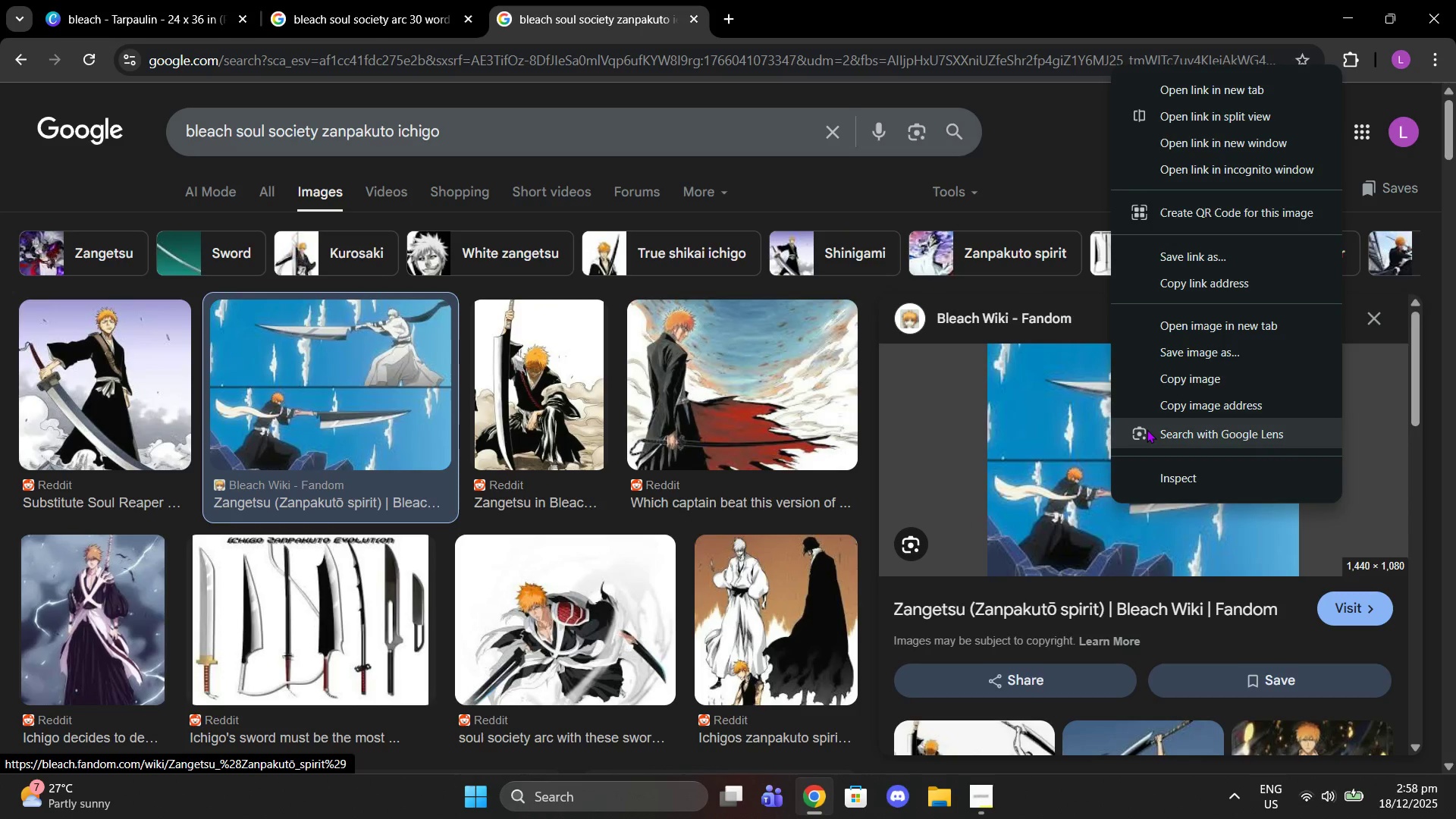 
left_click([1167, 375])
 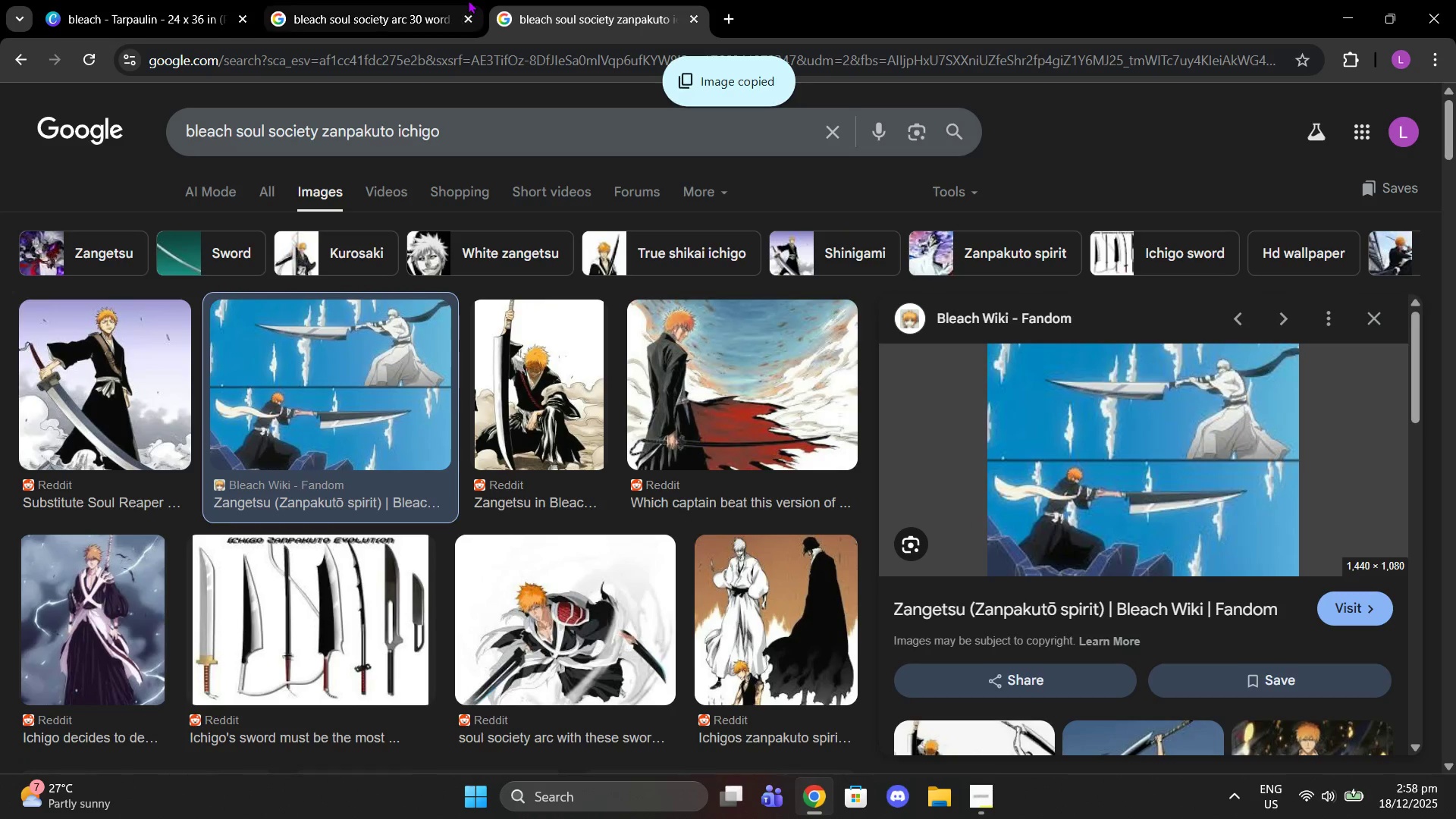 
left_click([422, 0])
 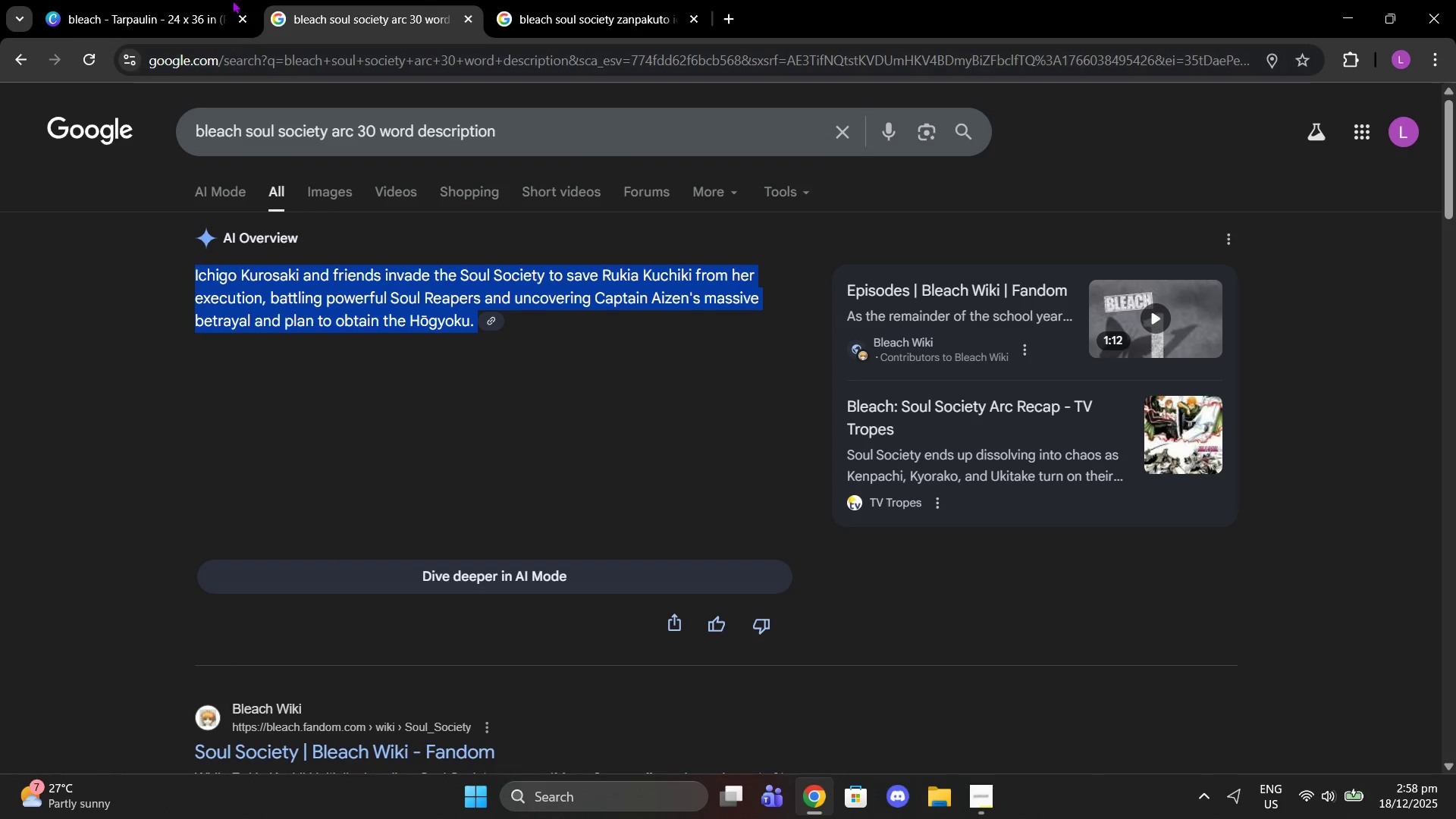 
left_click([186, 0])
 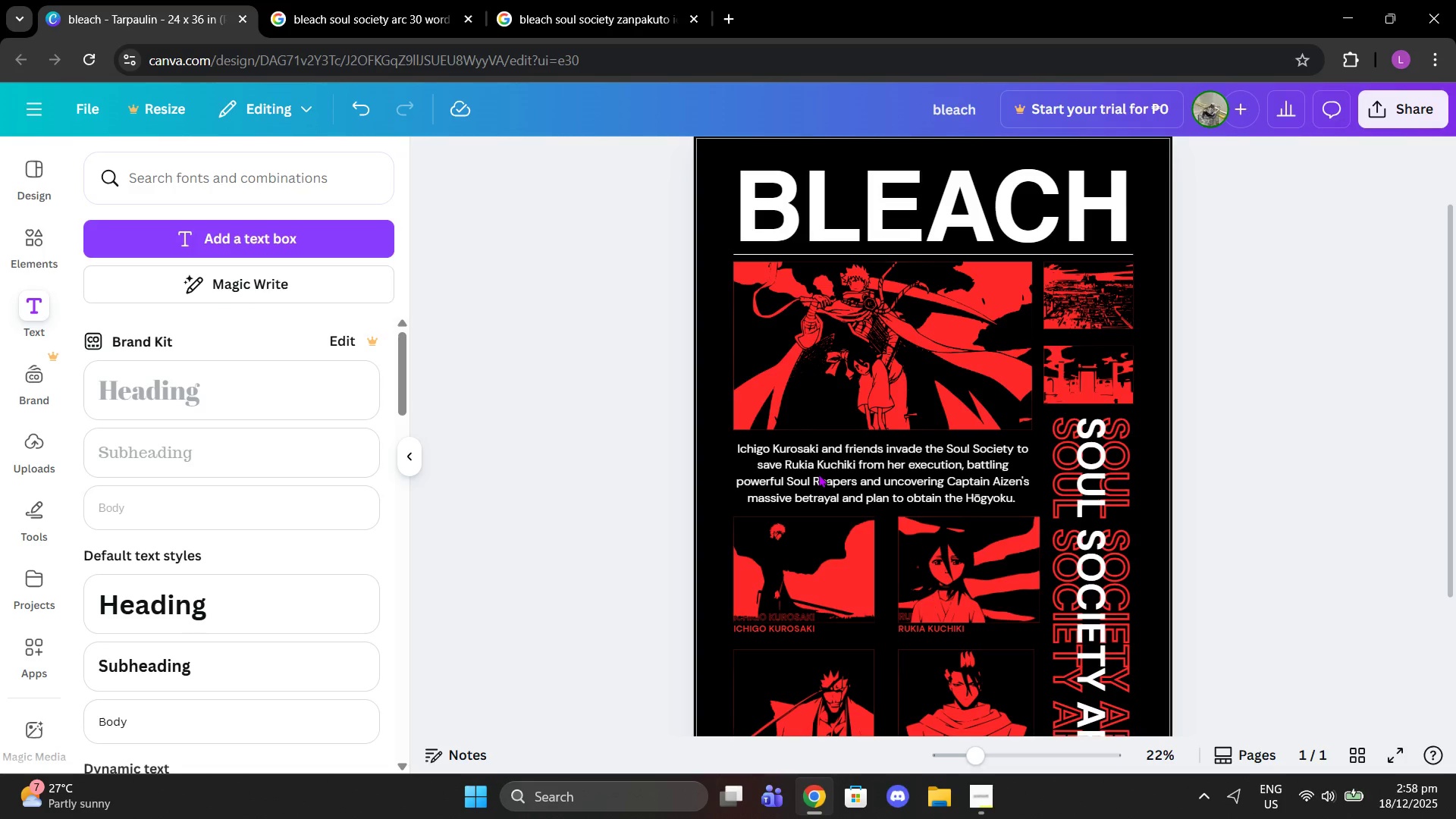 
scroll: coordinate [855, 491], scroll_direction: down, amount: 6.0
 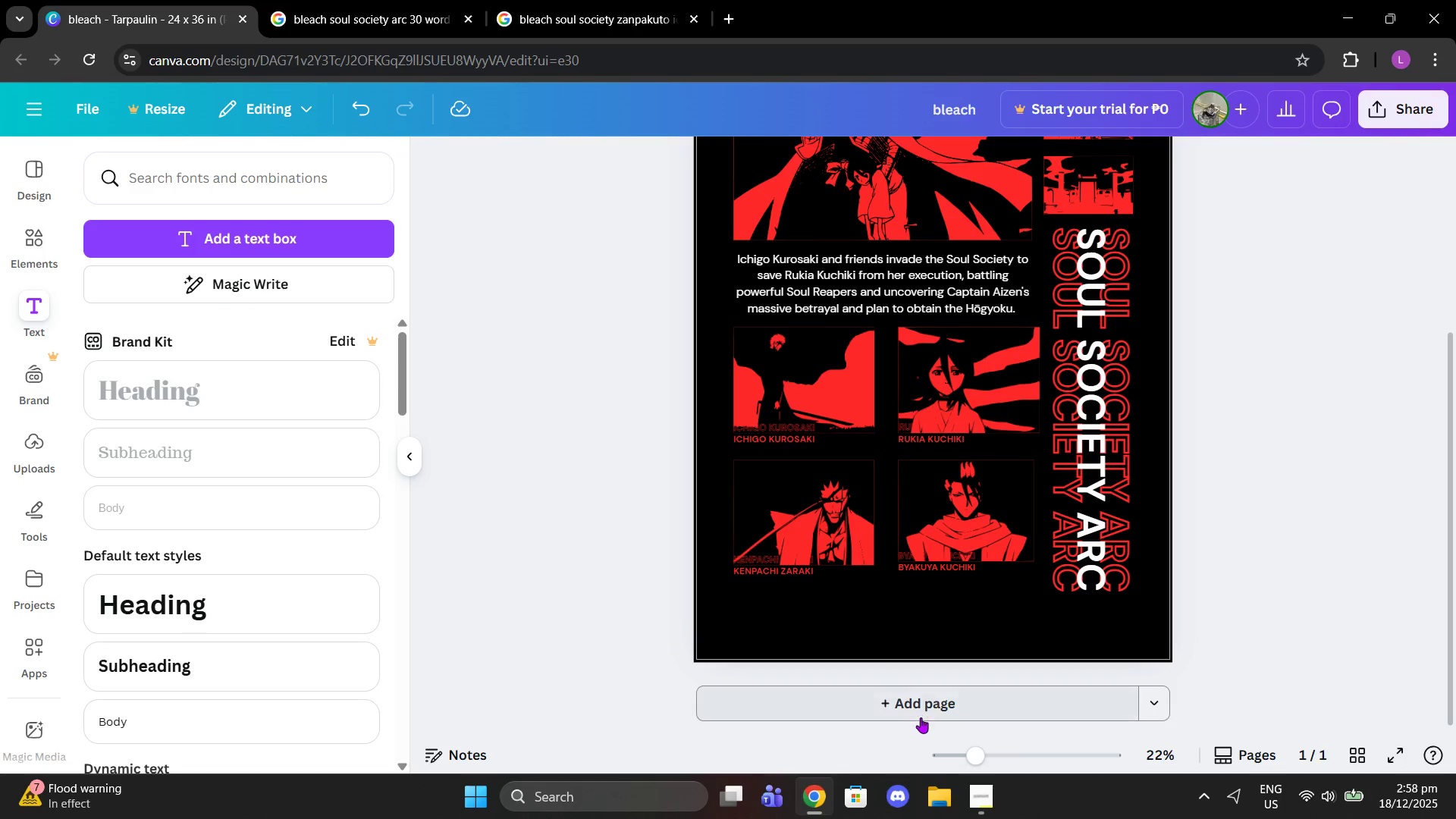 
left_click([921, 717])
 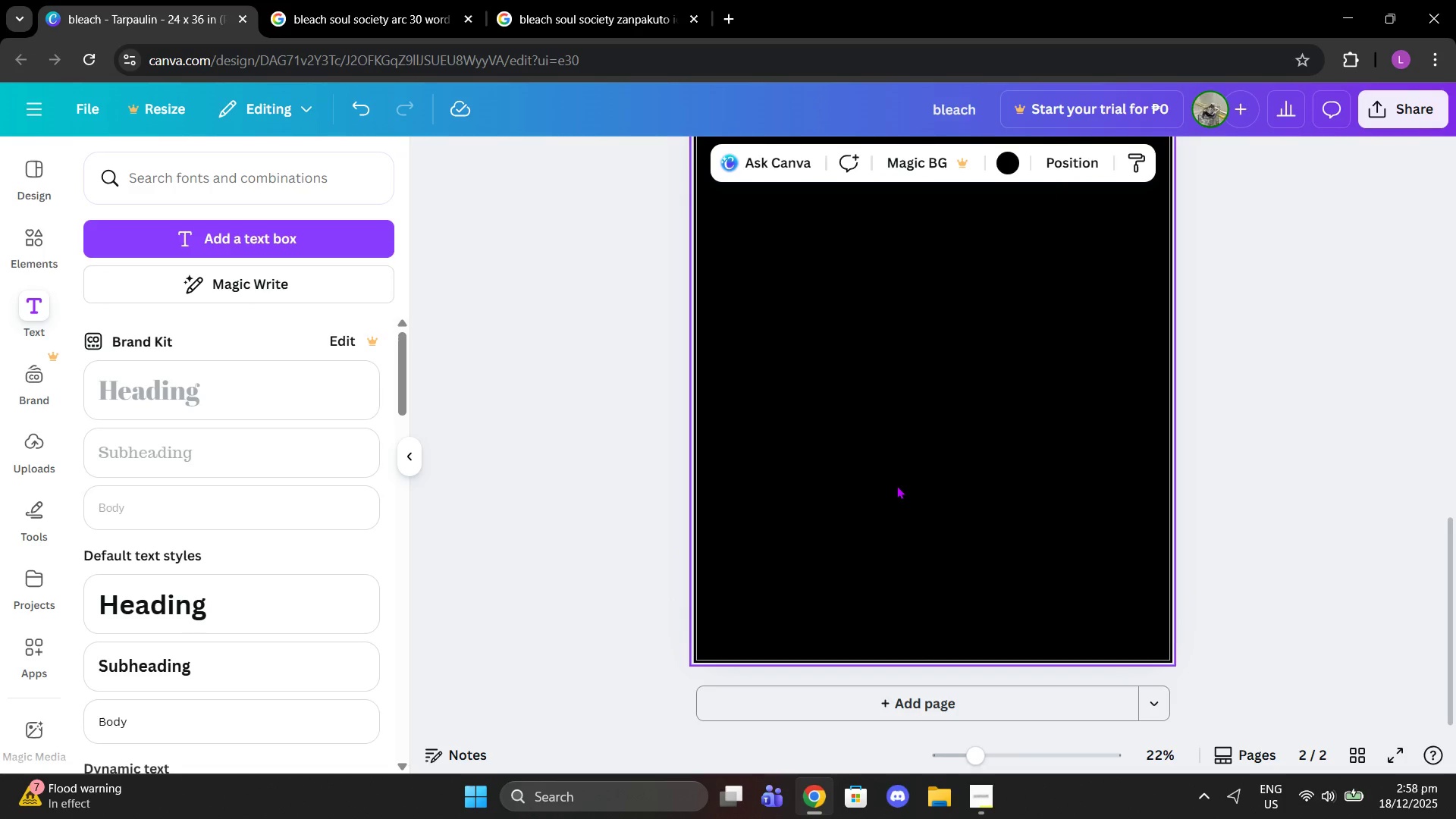 
key(Control+V)
 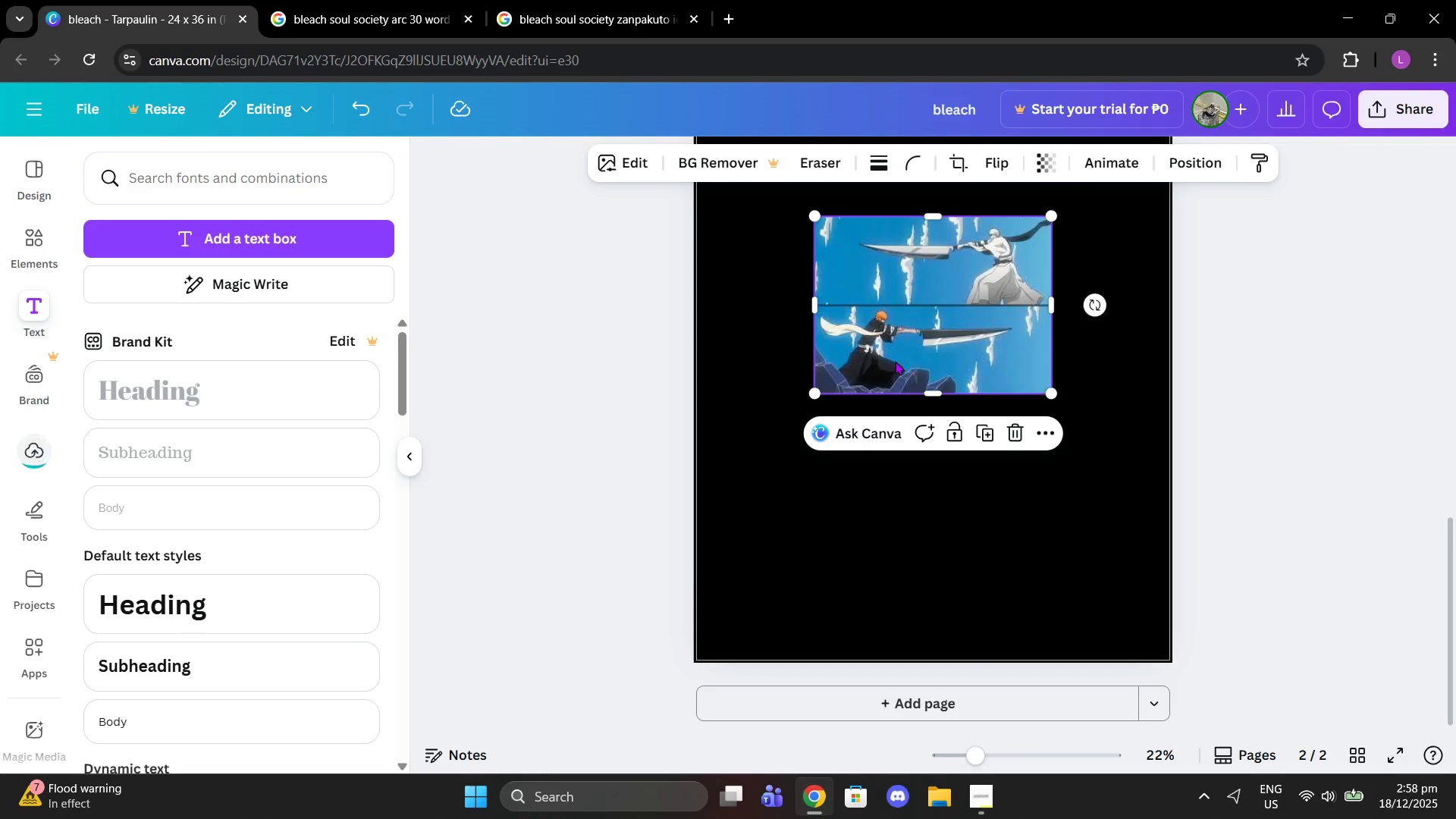 
left_click_drag(start_coordinate=[906, 310], to_coordinate=[906, 334])
 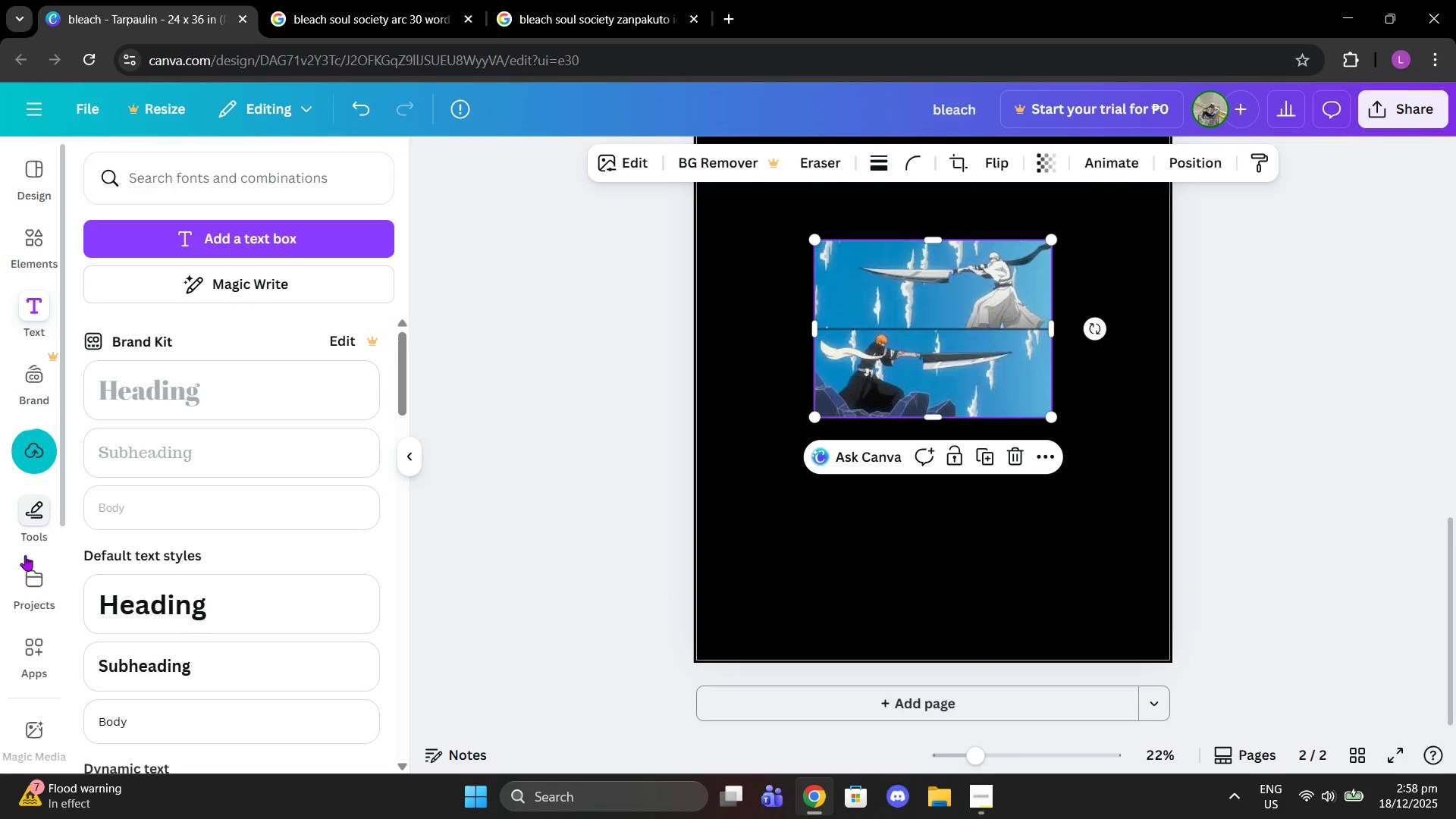 
left_click([17, 652])
 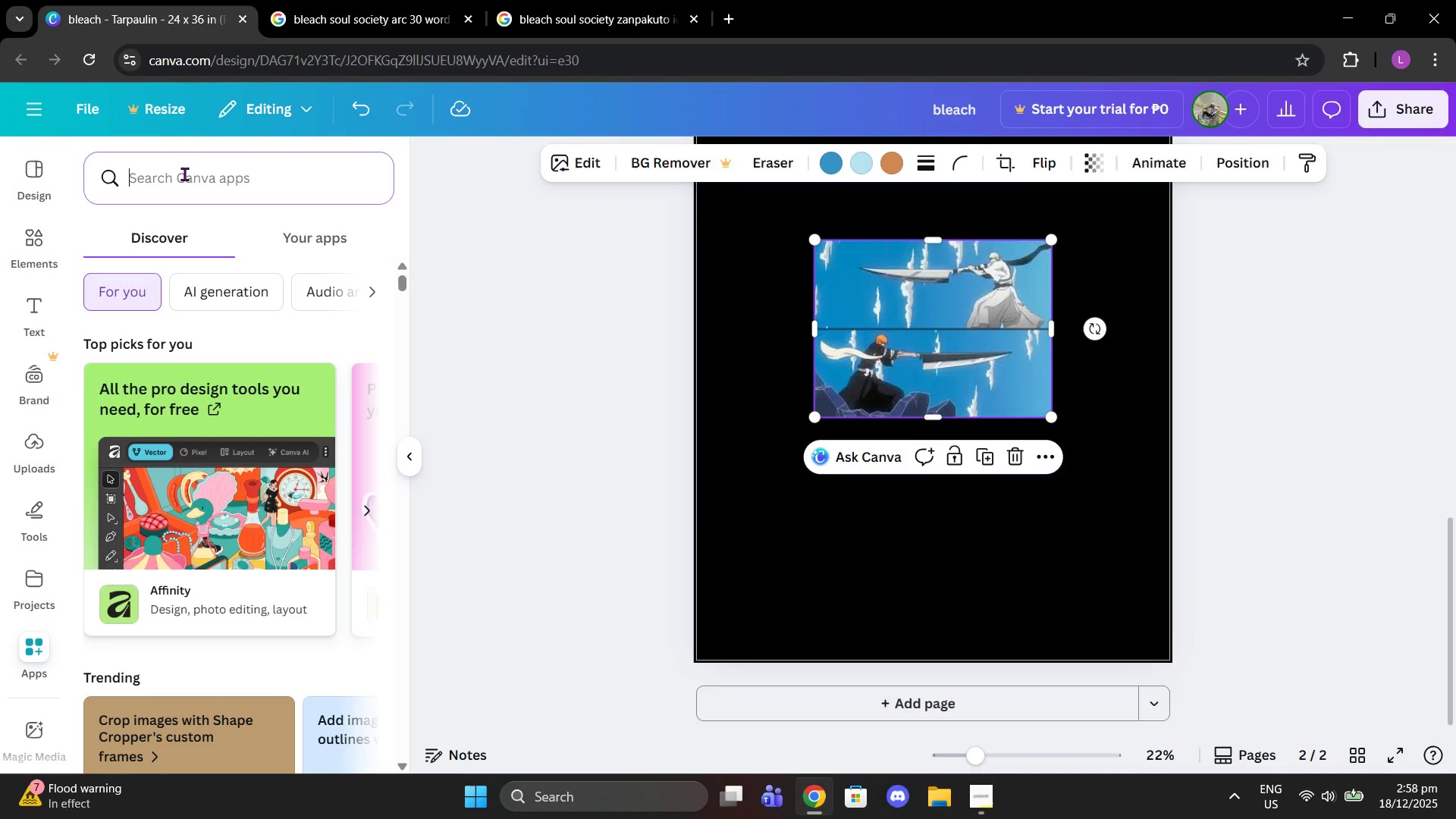 
type(tra)
 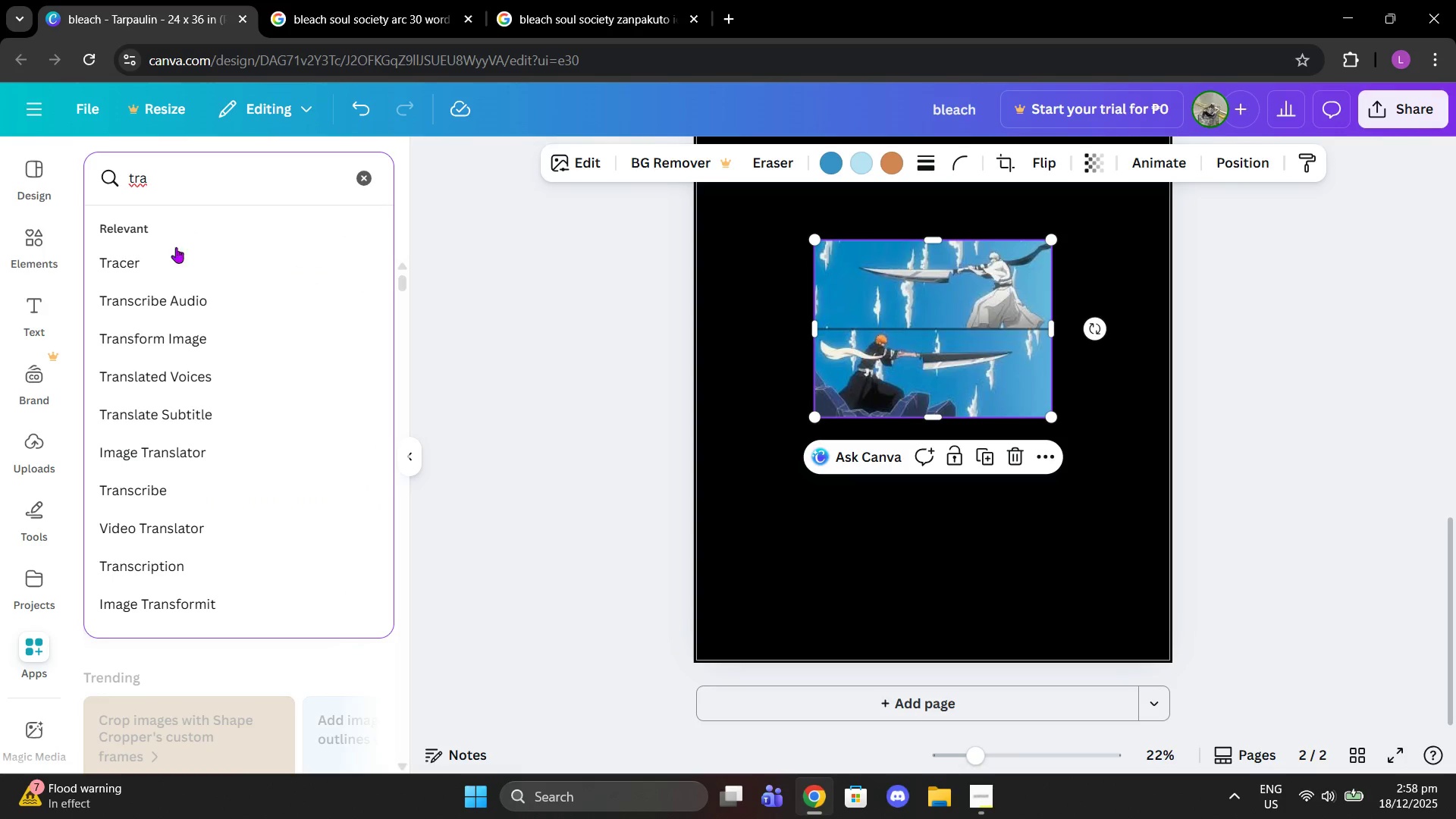 
left_click([177, 272])
 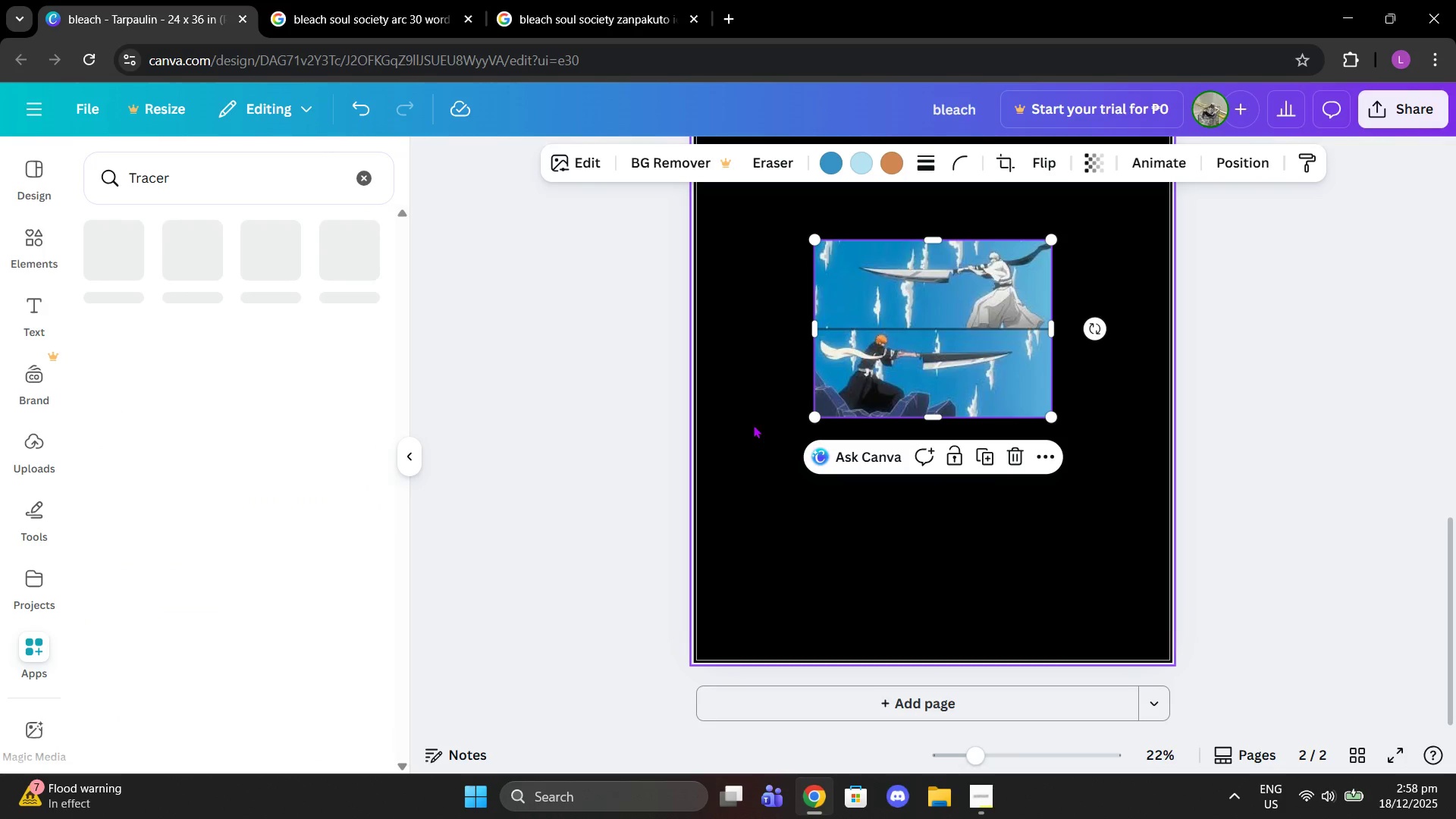 
mouse_move([1447, 805])
 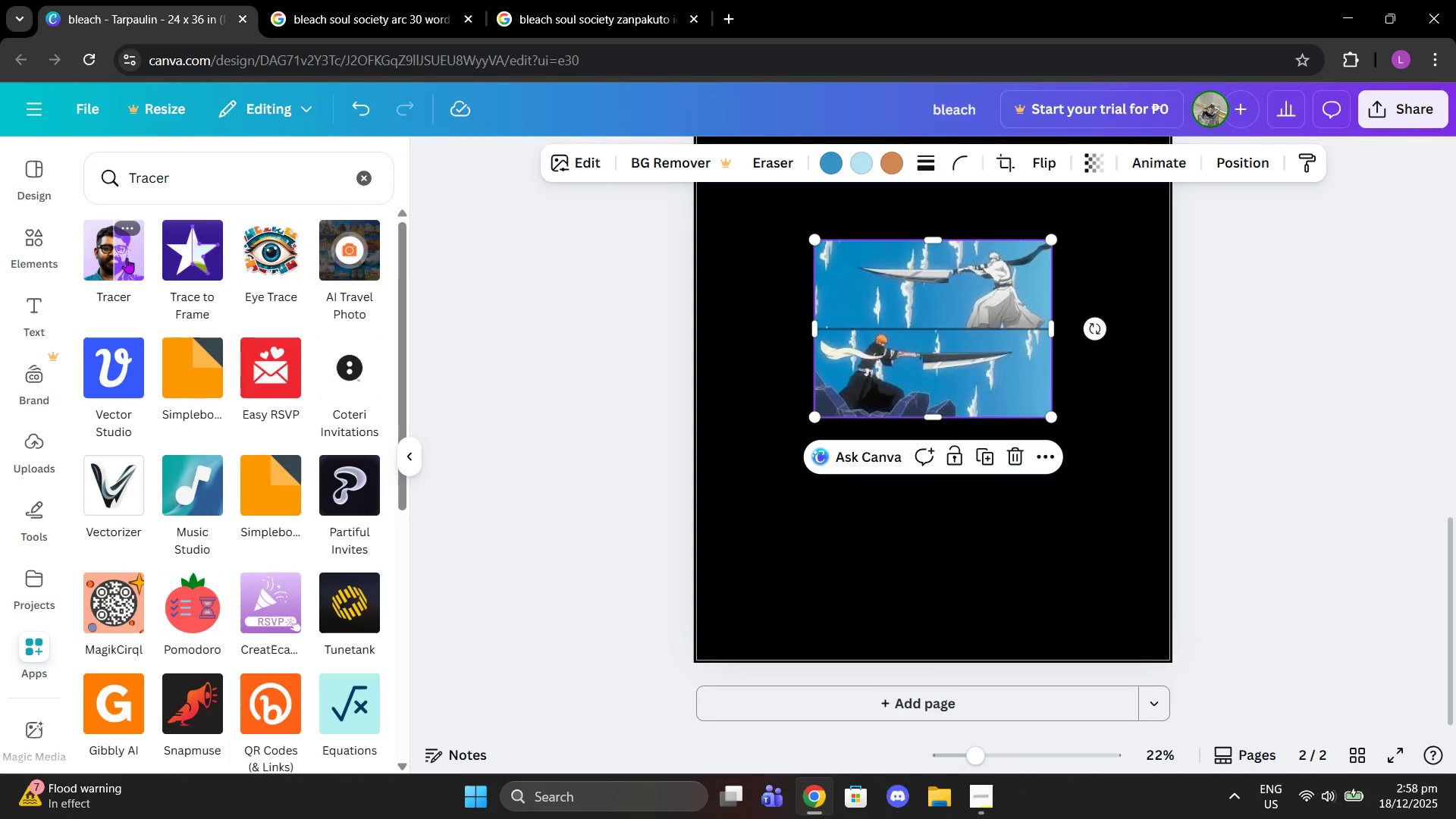 
left_click([126, 257])
 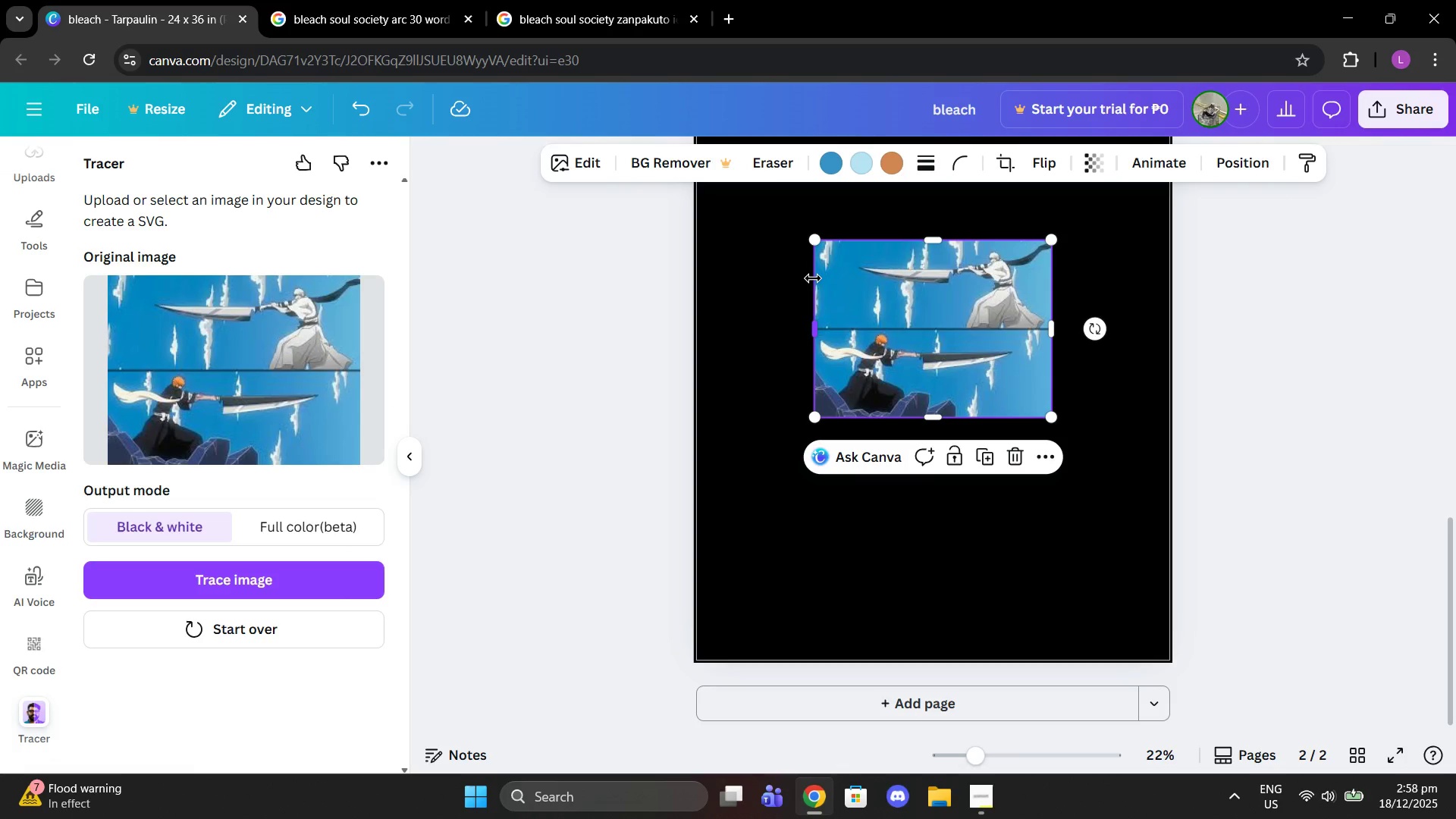 
wait(5.14)
 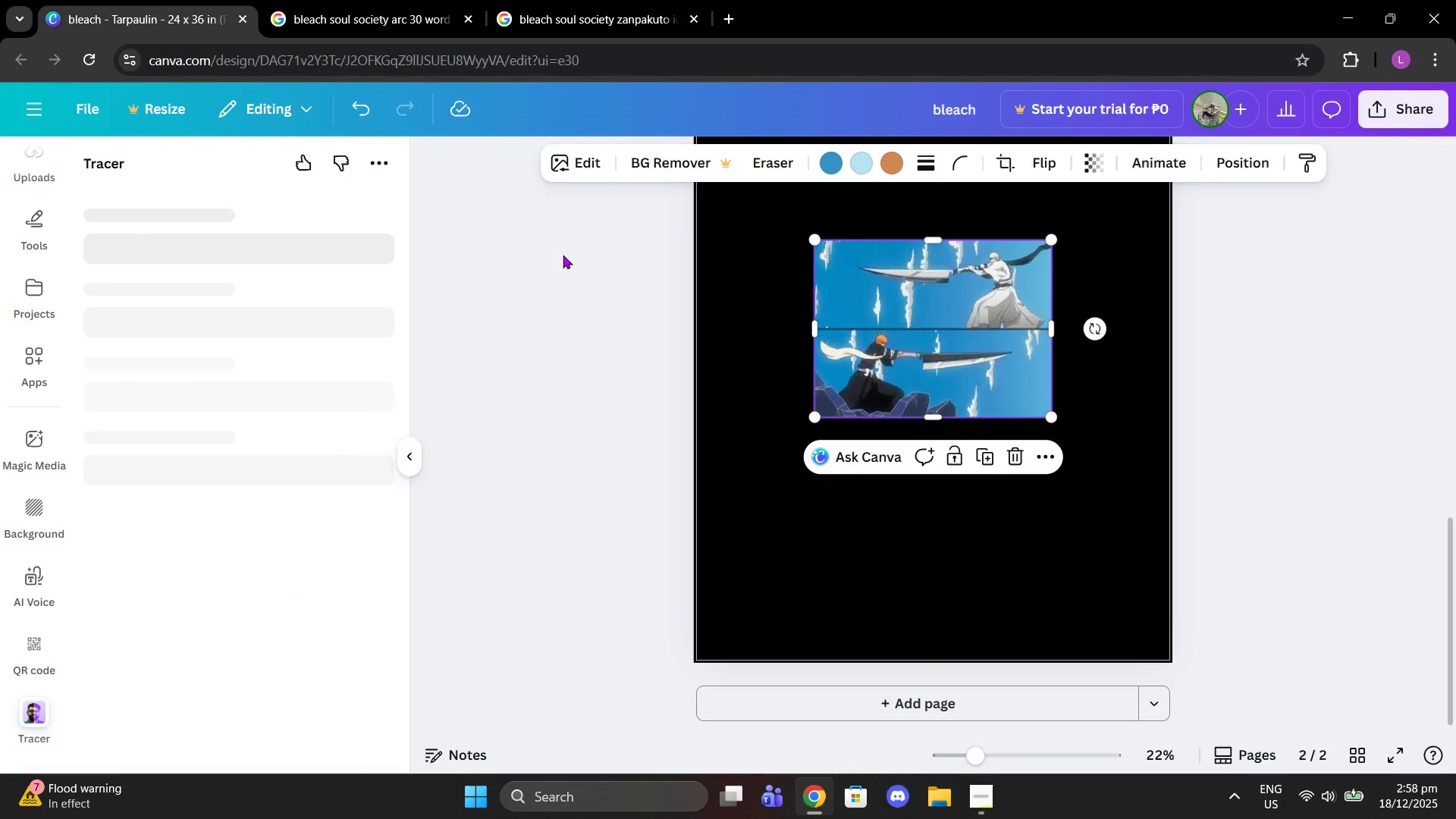 
left_click([286, 347])
 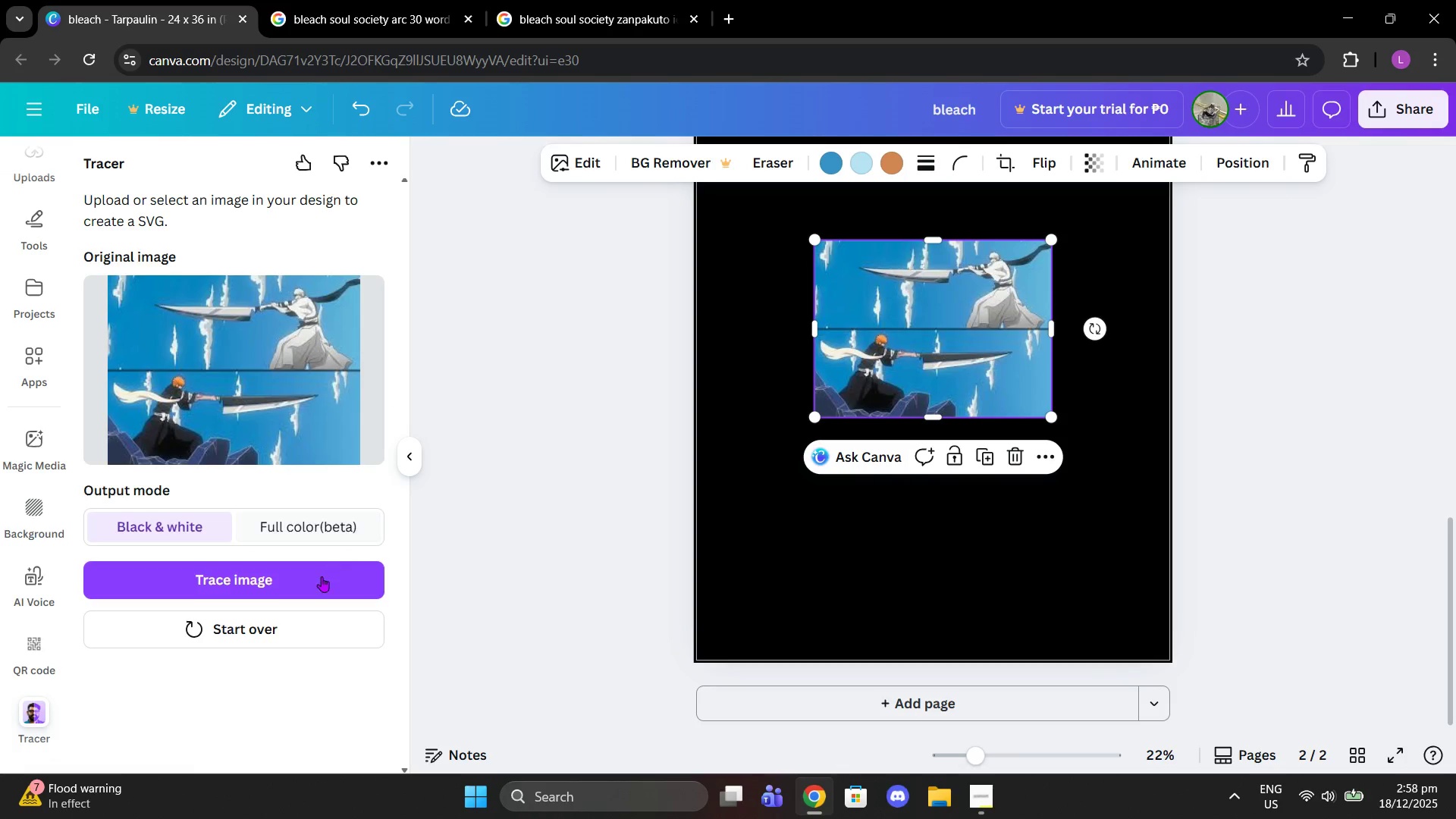 
left_click([322, 576])
 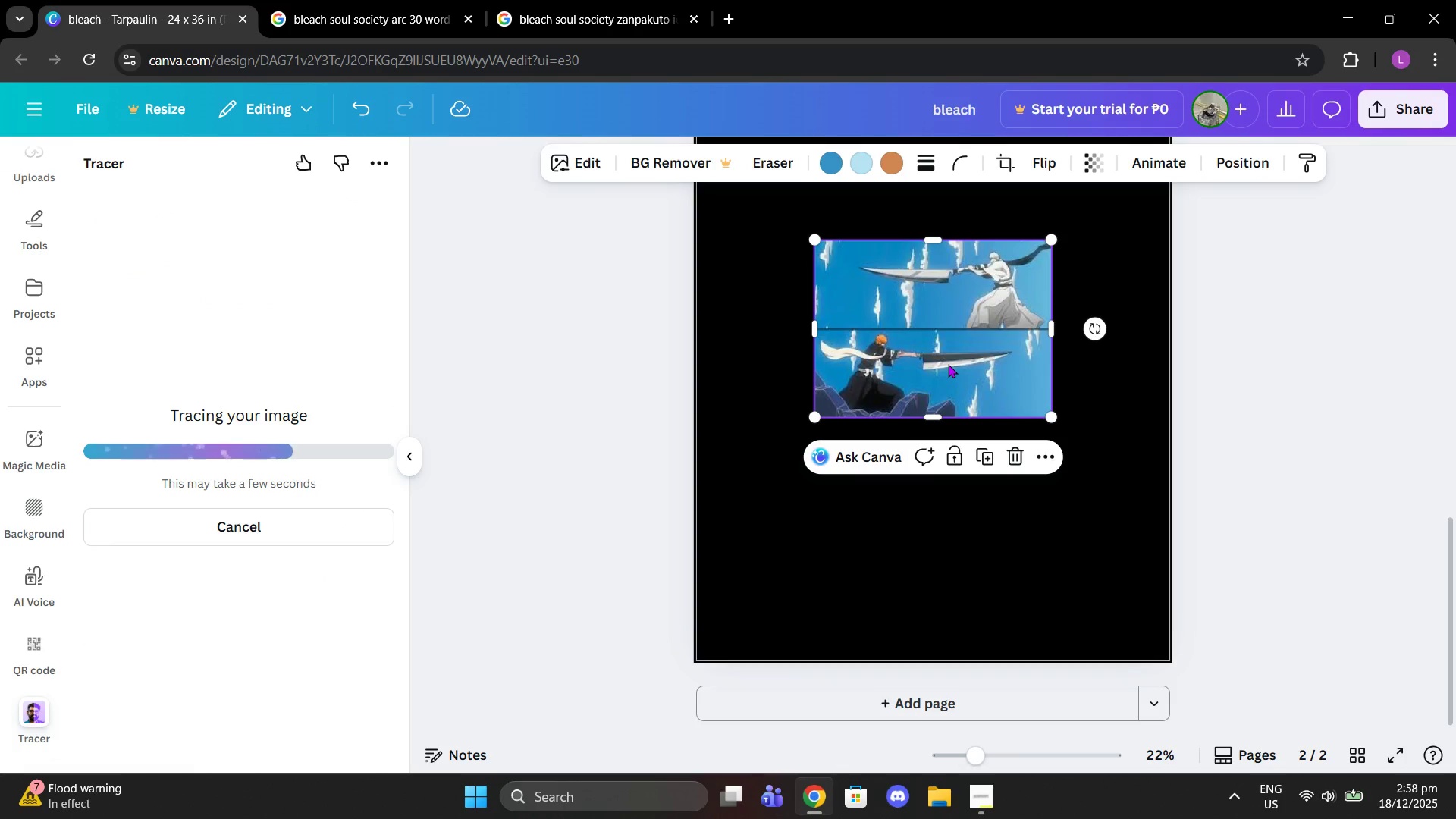 
mouse_move([1040, 455])
 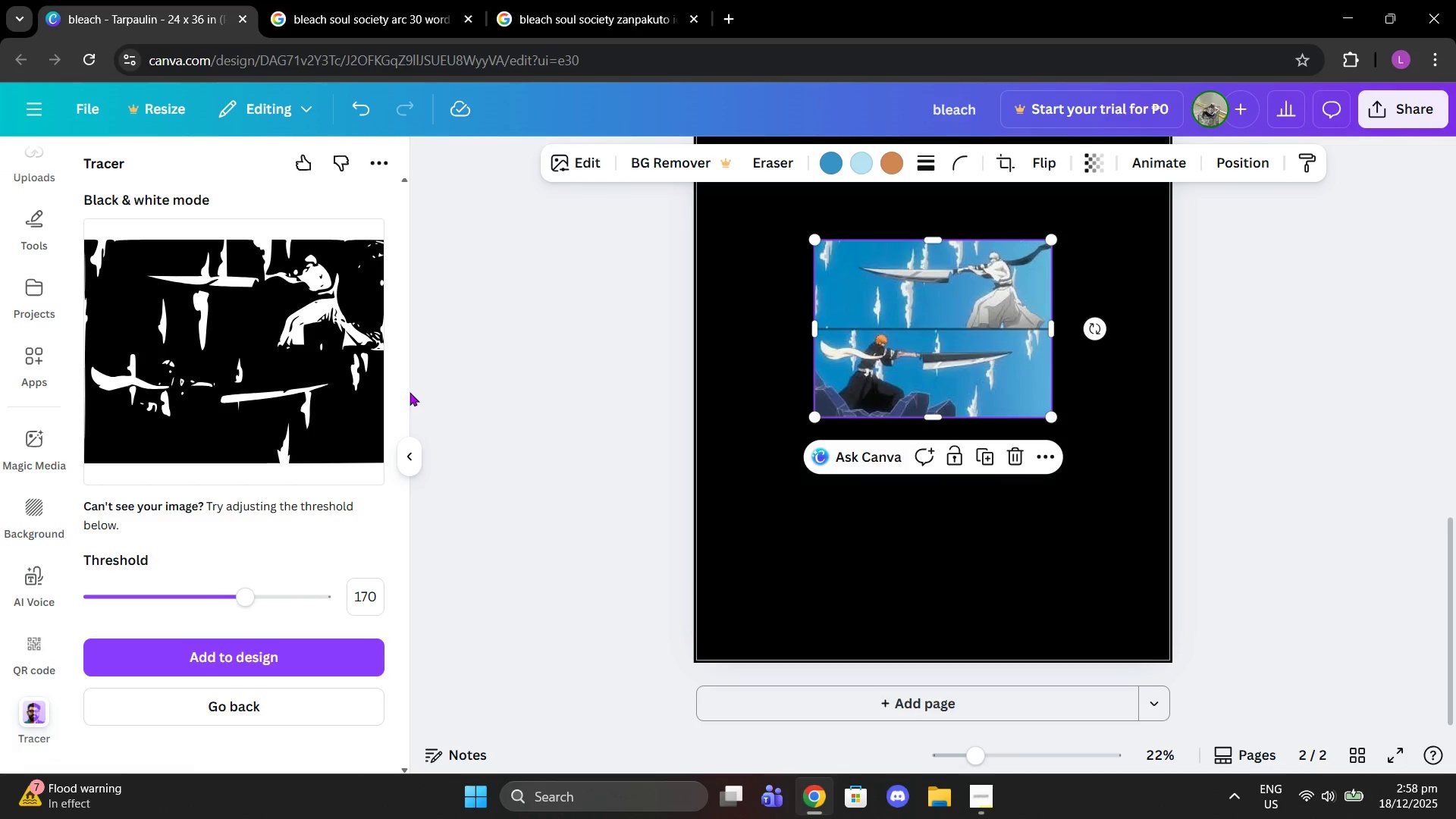 
left_click([328, 392])
 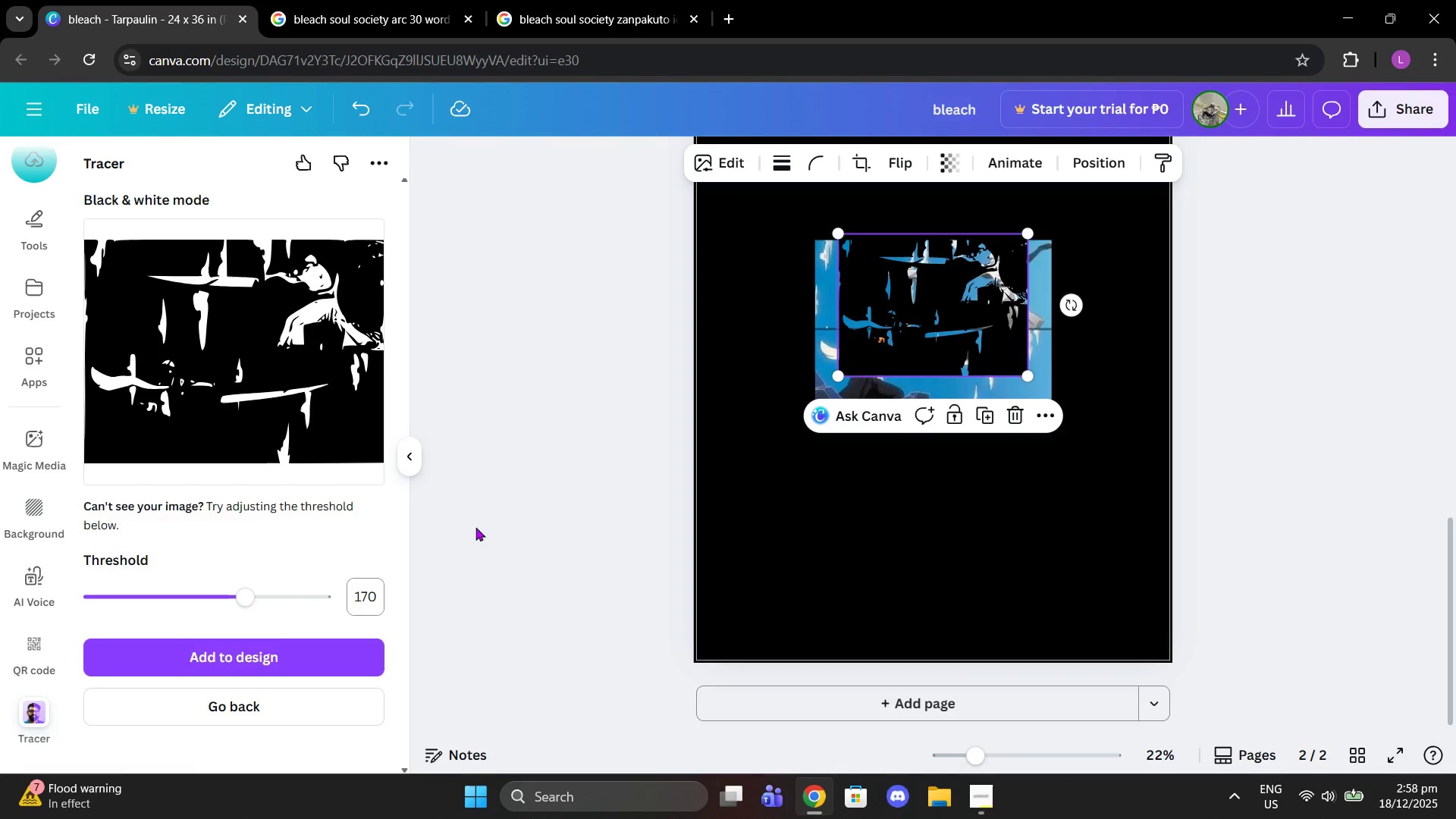 
left_click([1018, 419])
 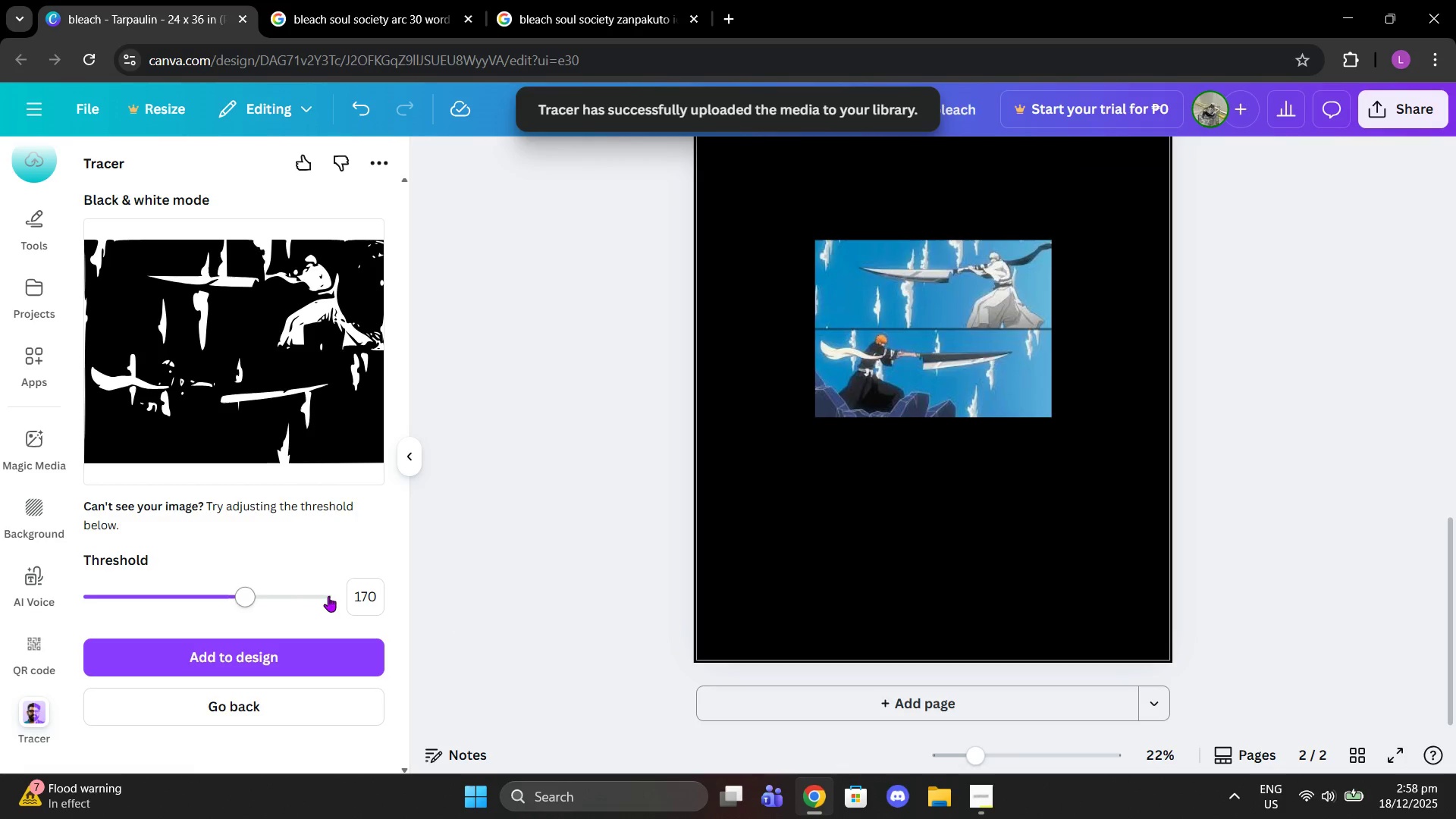 
left_click([375, 596])
 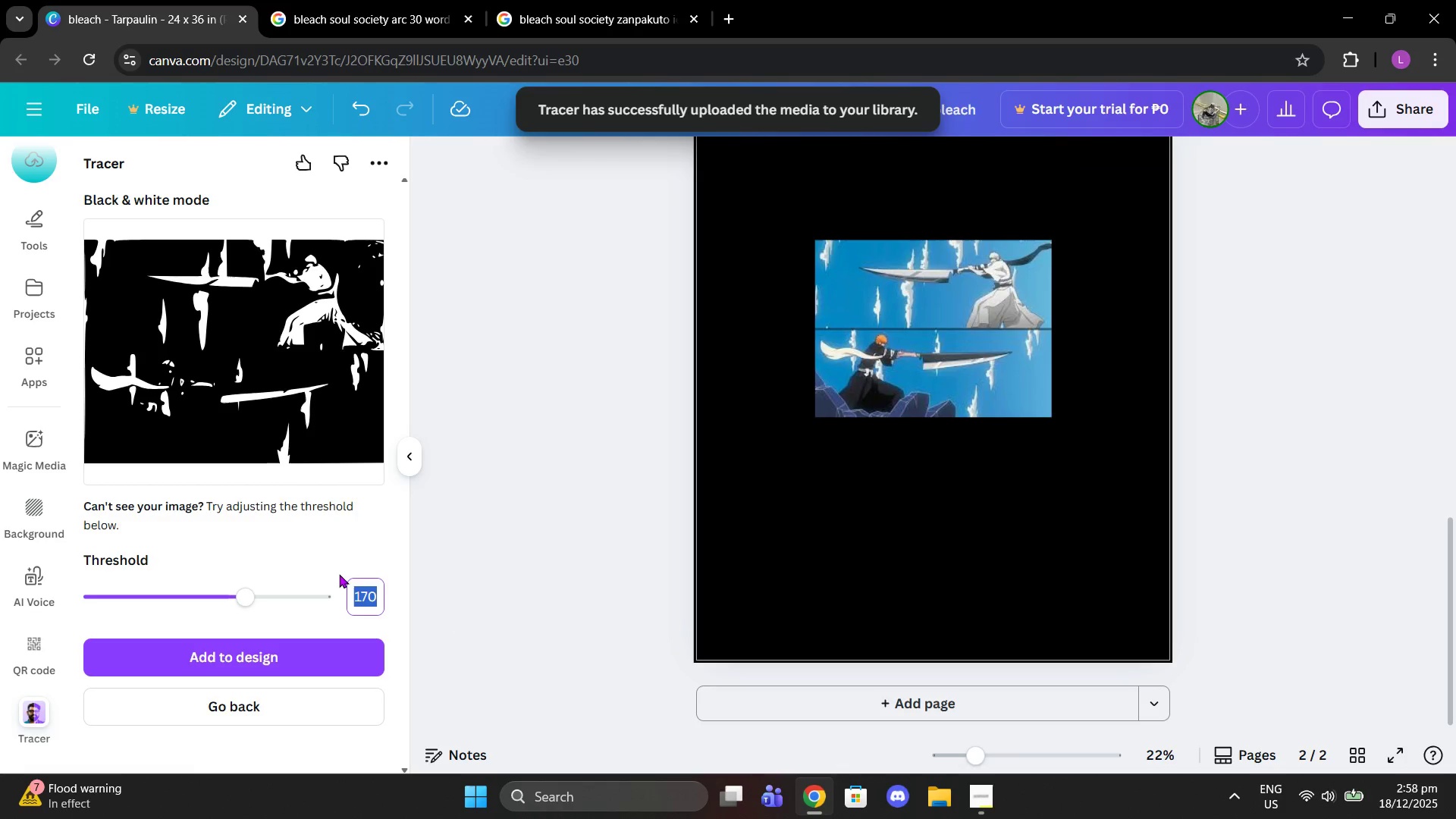 
type(15-)
key(Backspace)
type(0)
key(Backspace)
type(509)
key(Backspace)
 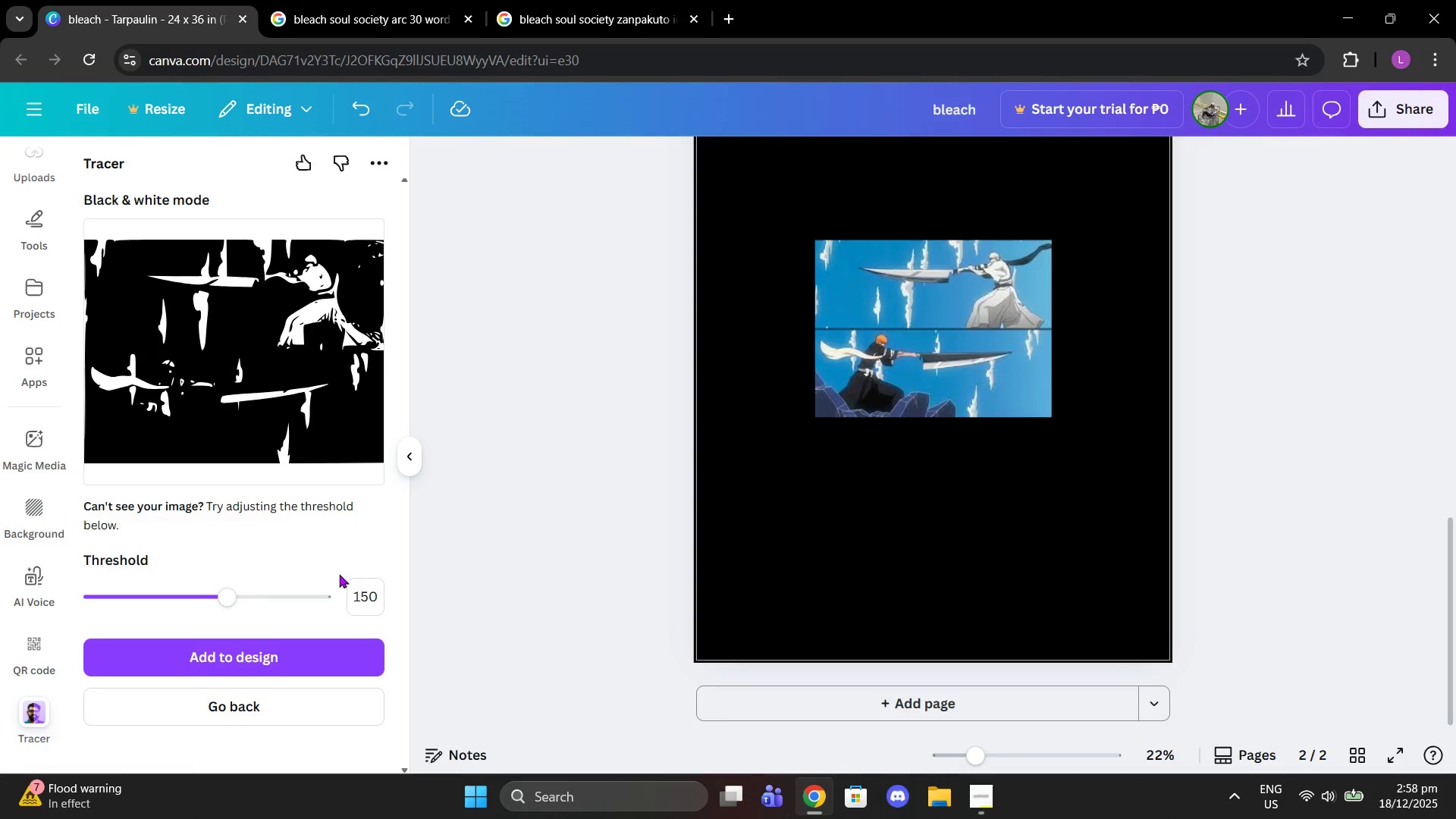 
key(Enter)
 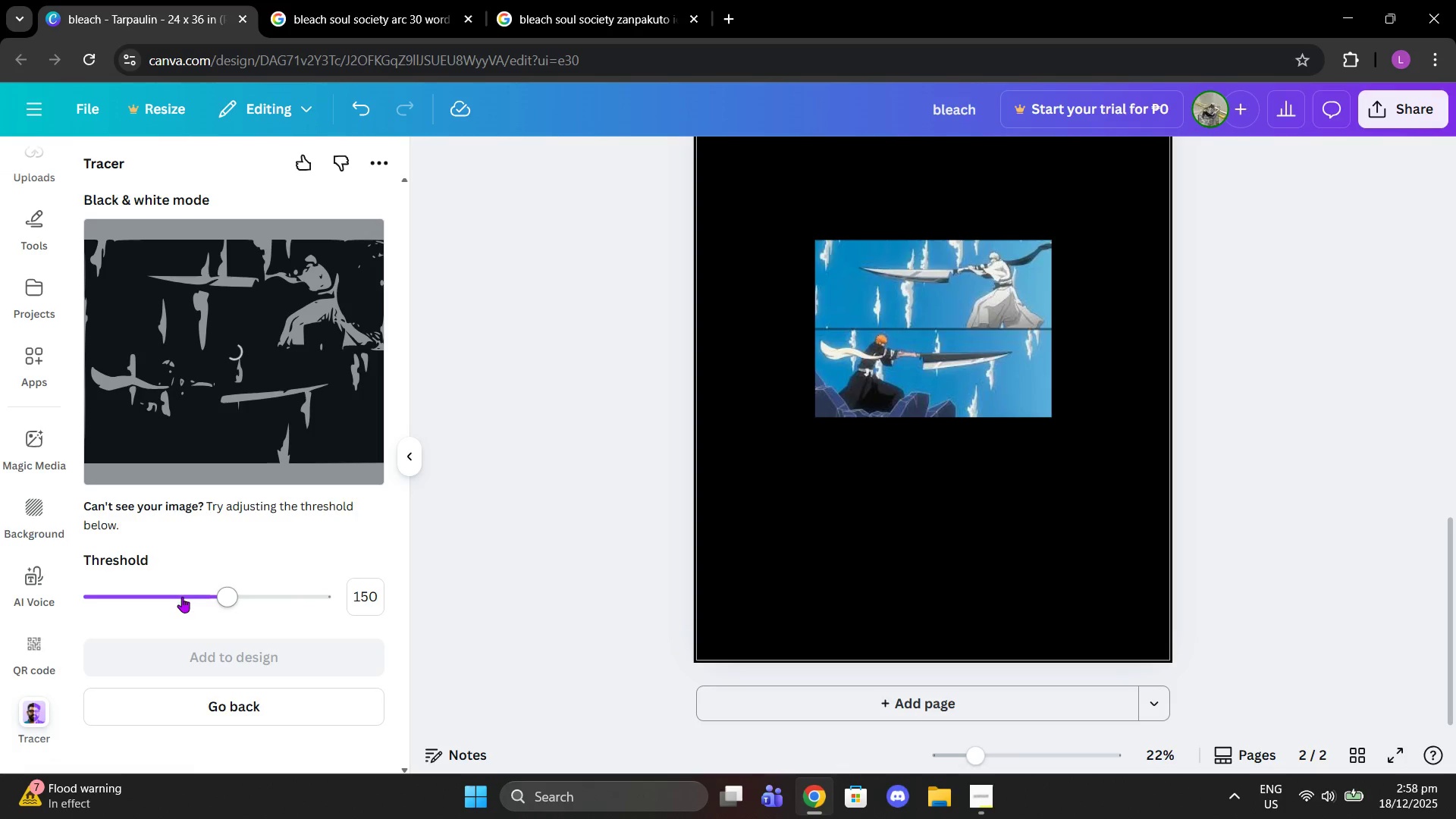 
wait(5.77)
 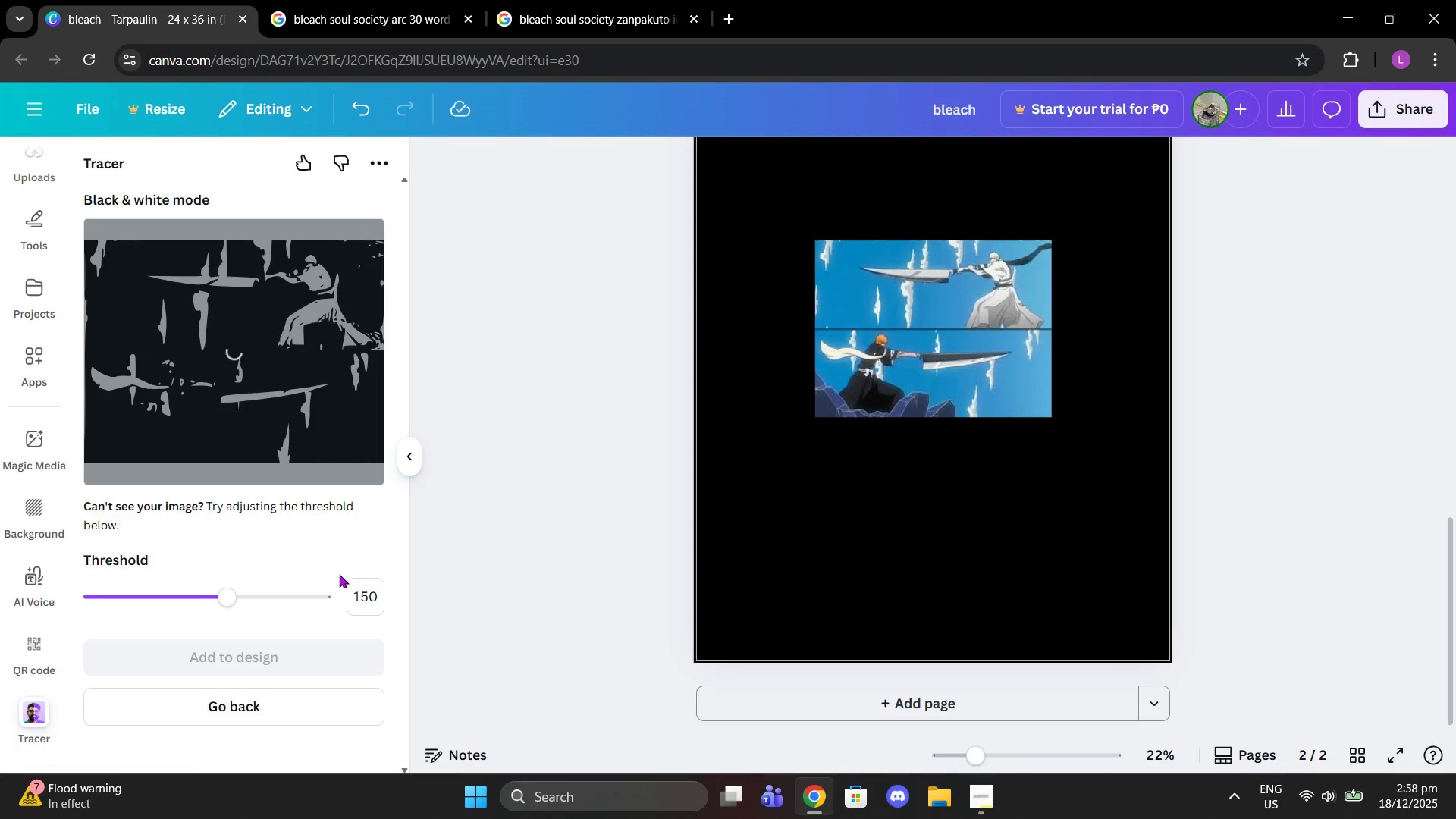 
left_click_drag(start_coordinate=[182, 597], to_coordinate=[174, 597])
 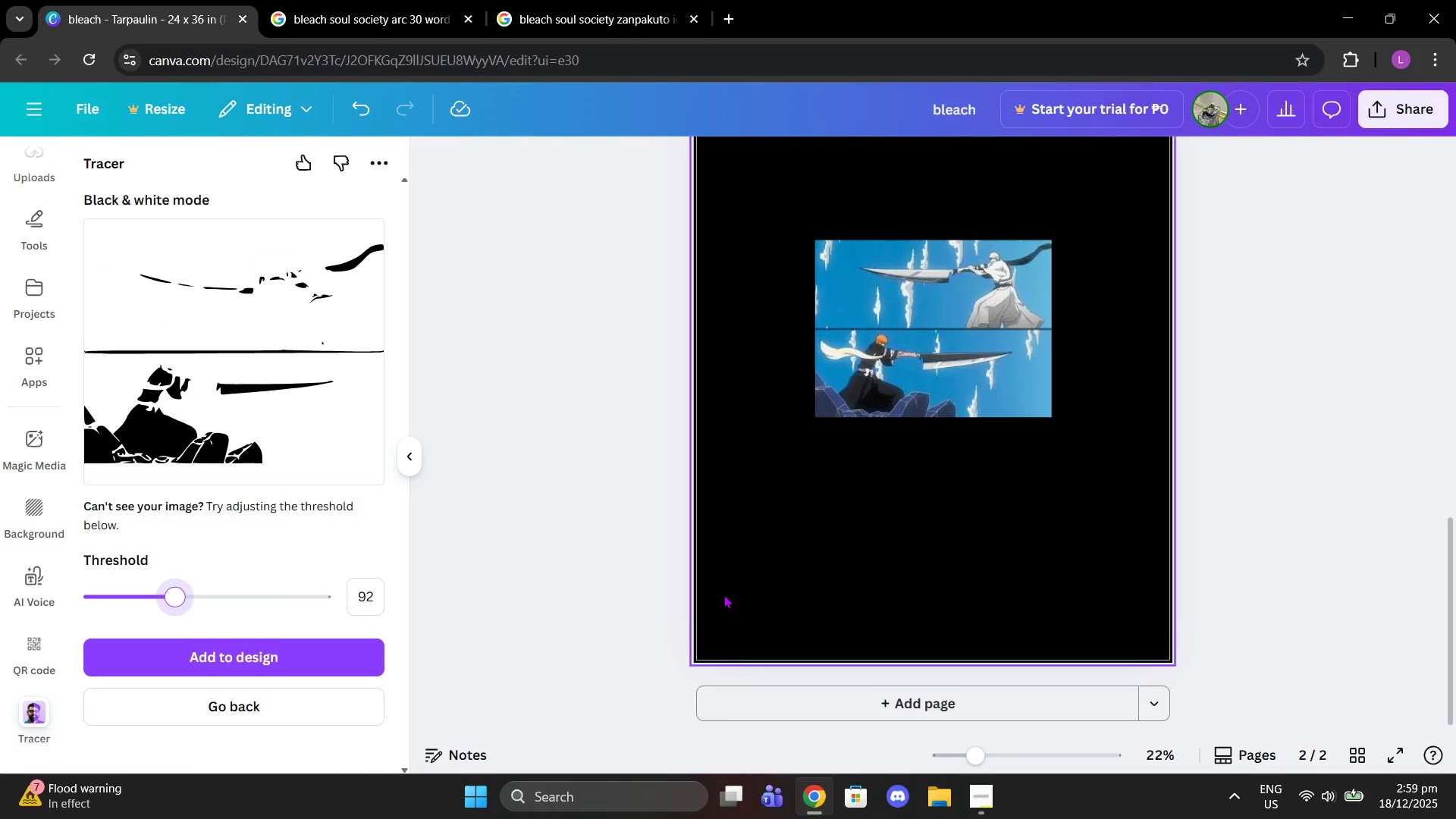 
wait(5.92)
 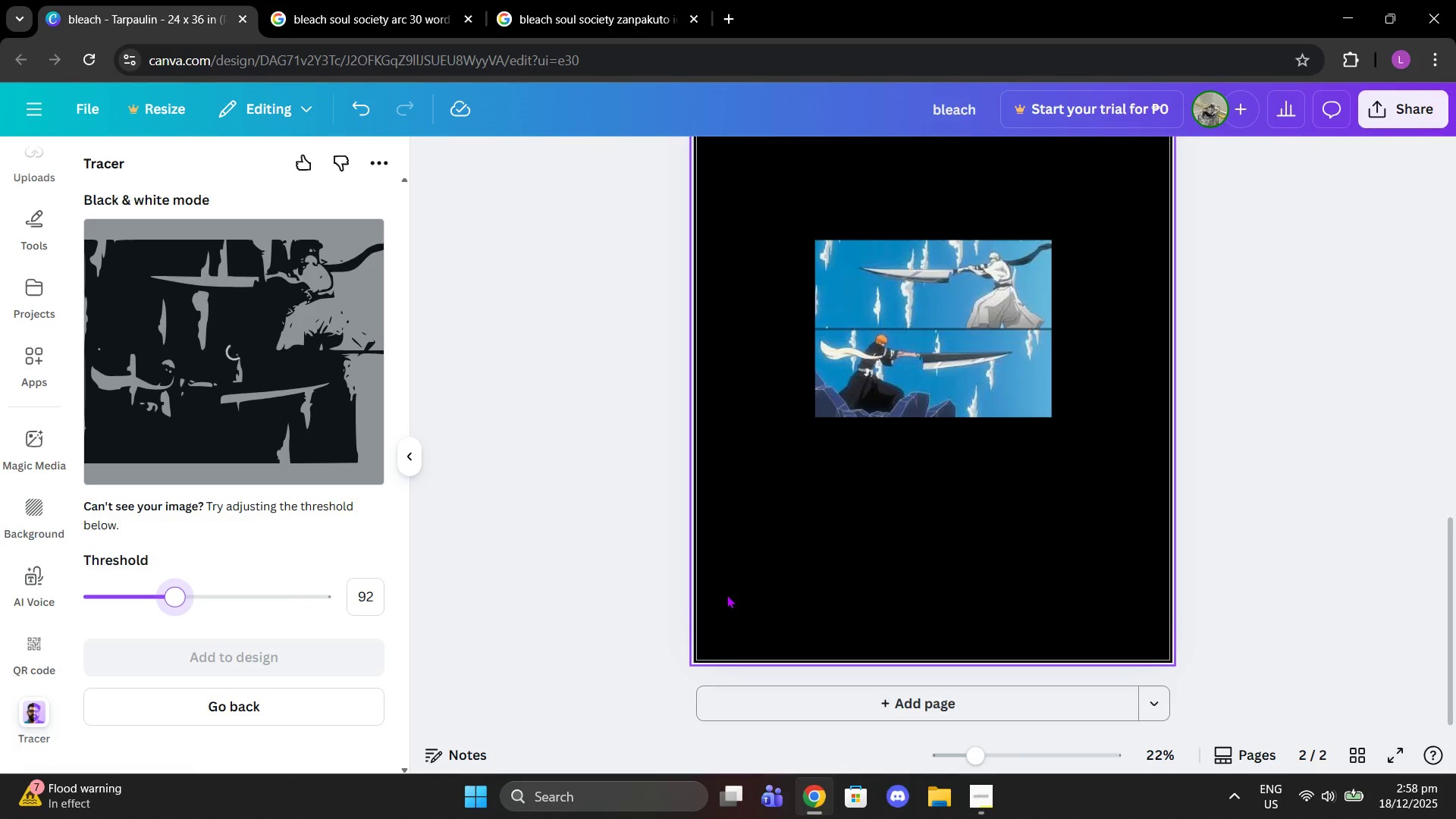 
left_click([357, 598])
 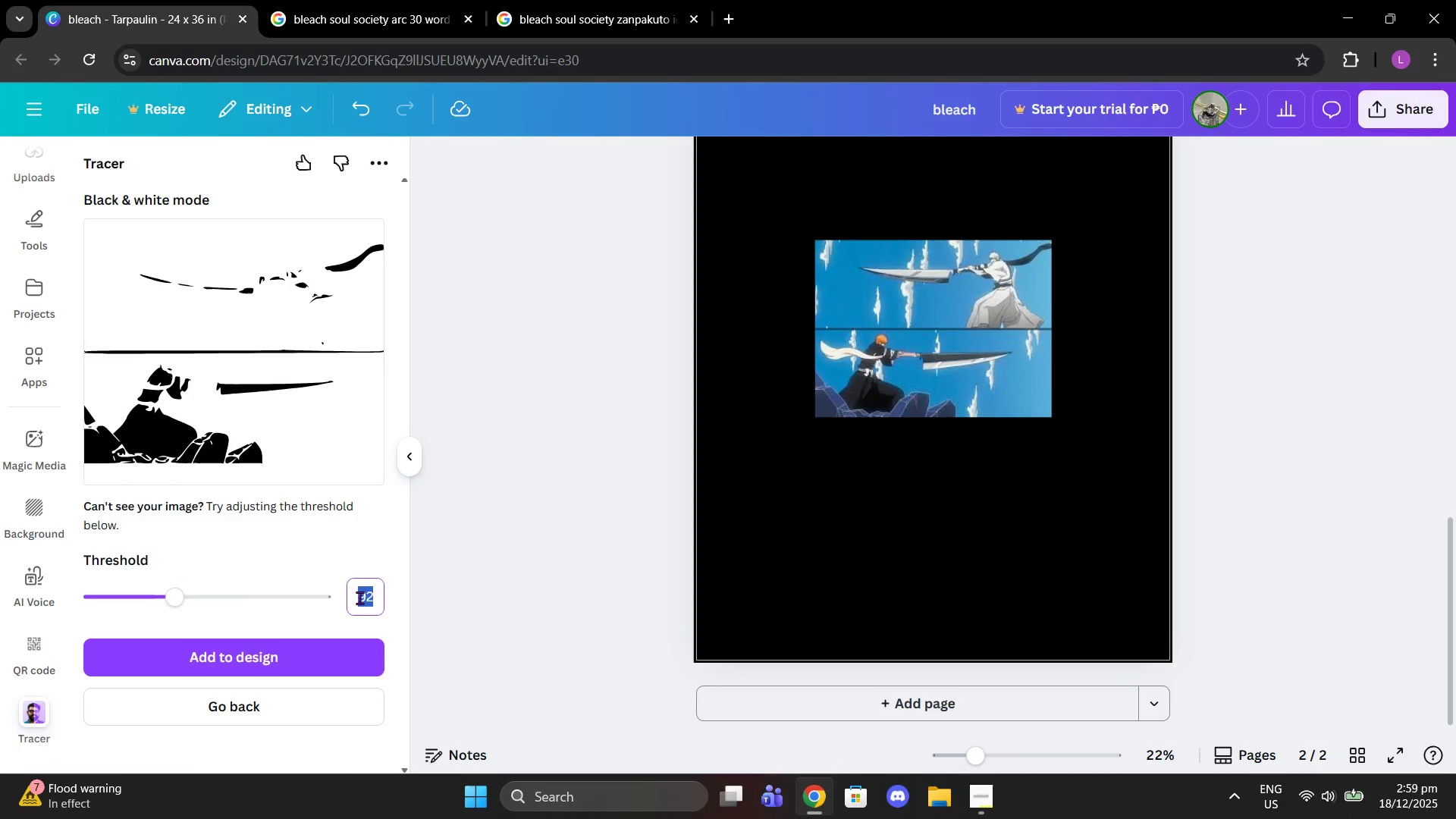 
type(100)
 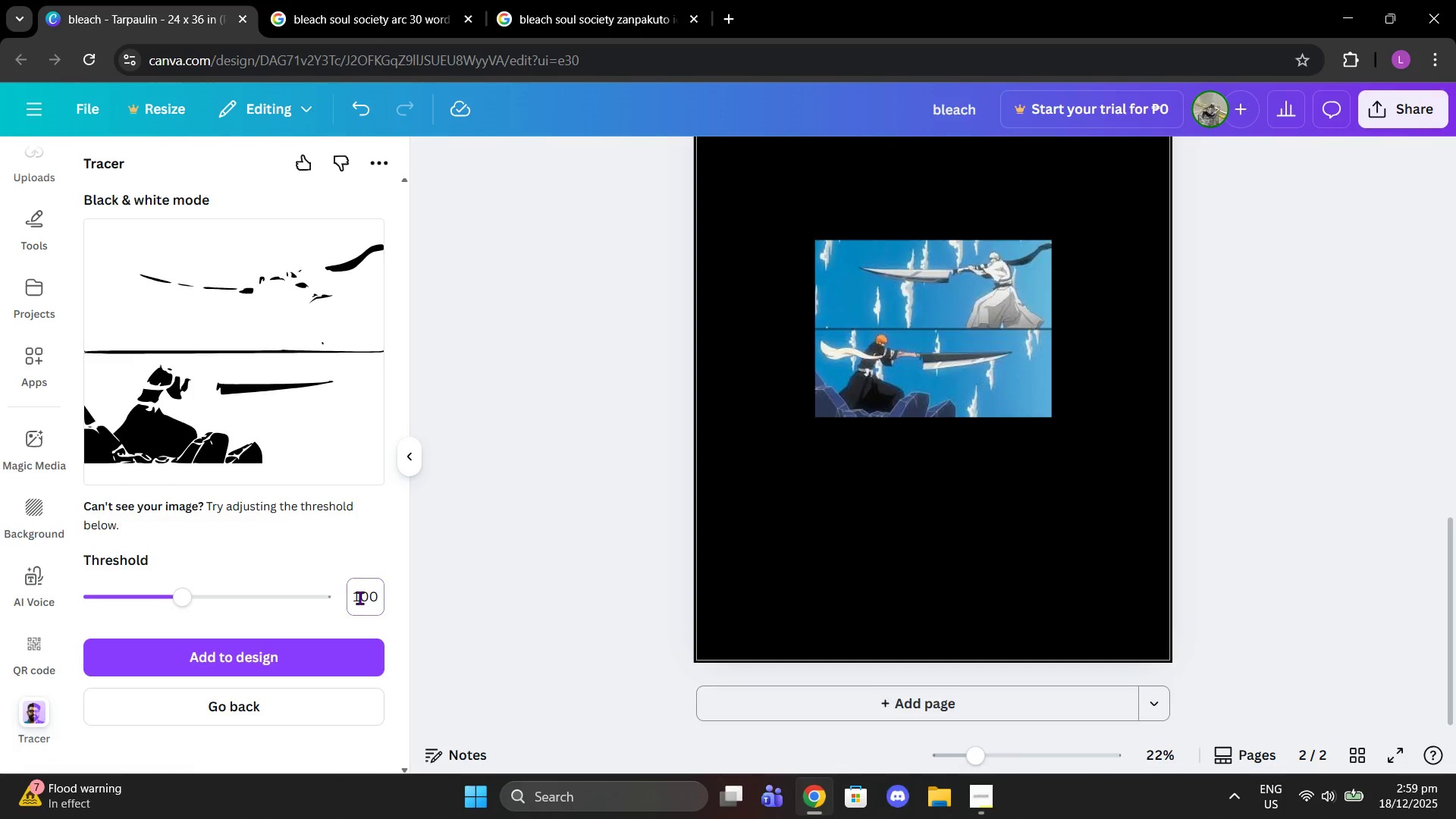 
key(Enter)
 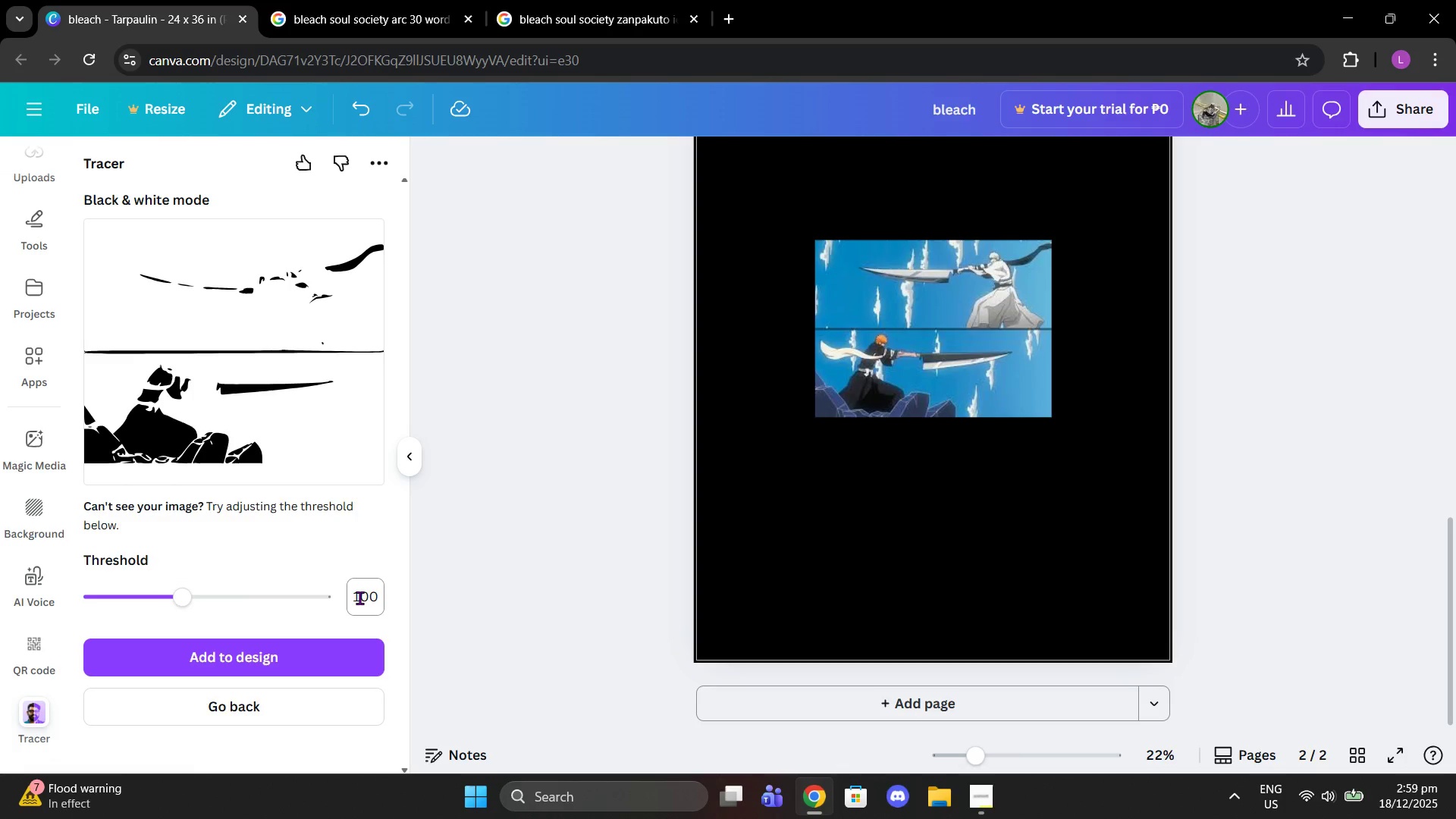 
key(Quote)
 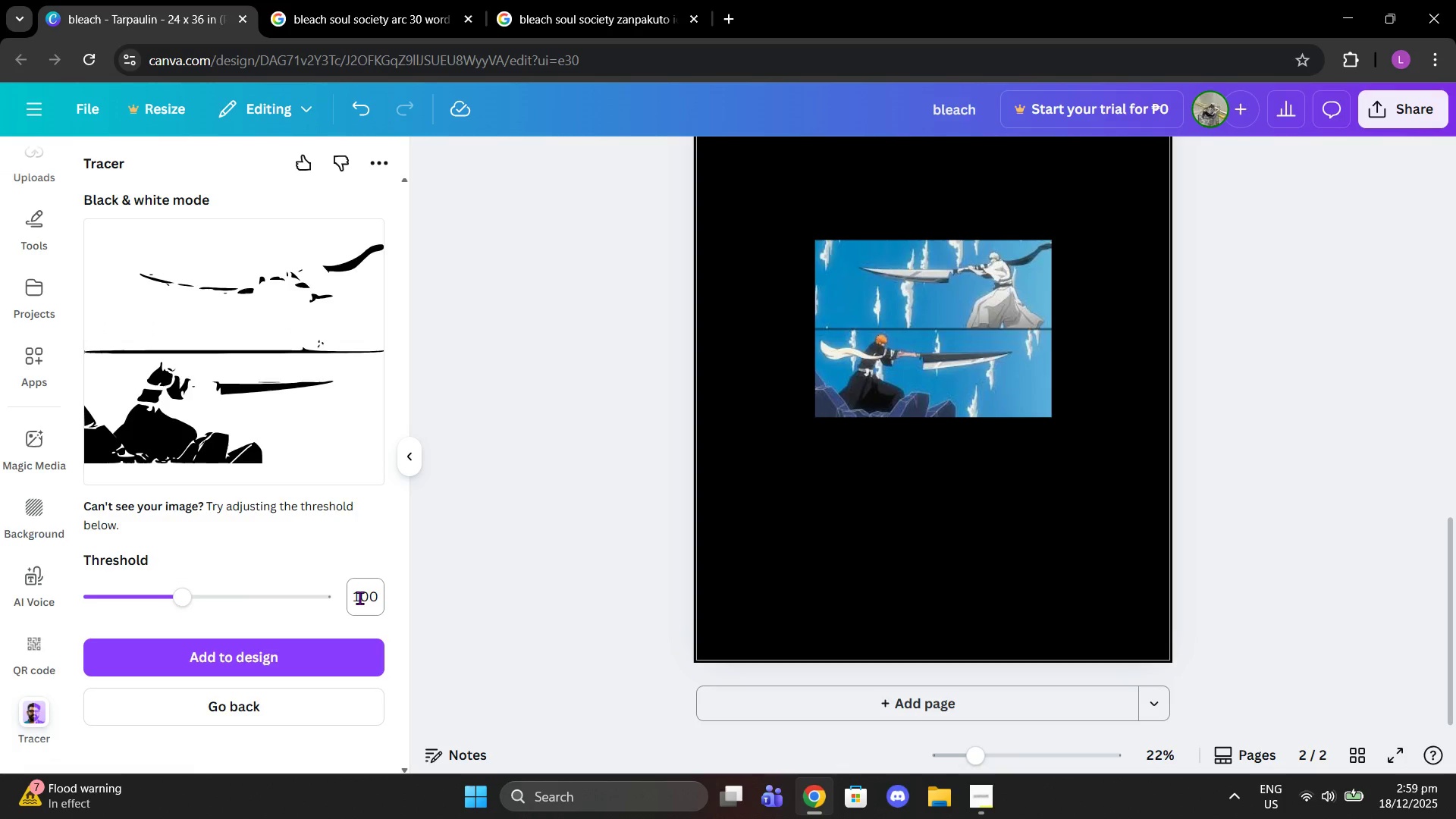 
left_click([363, 595])
 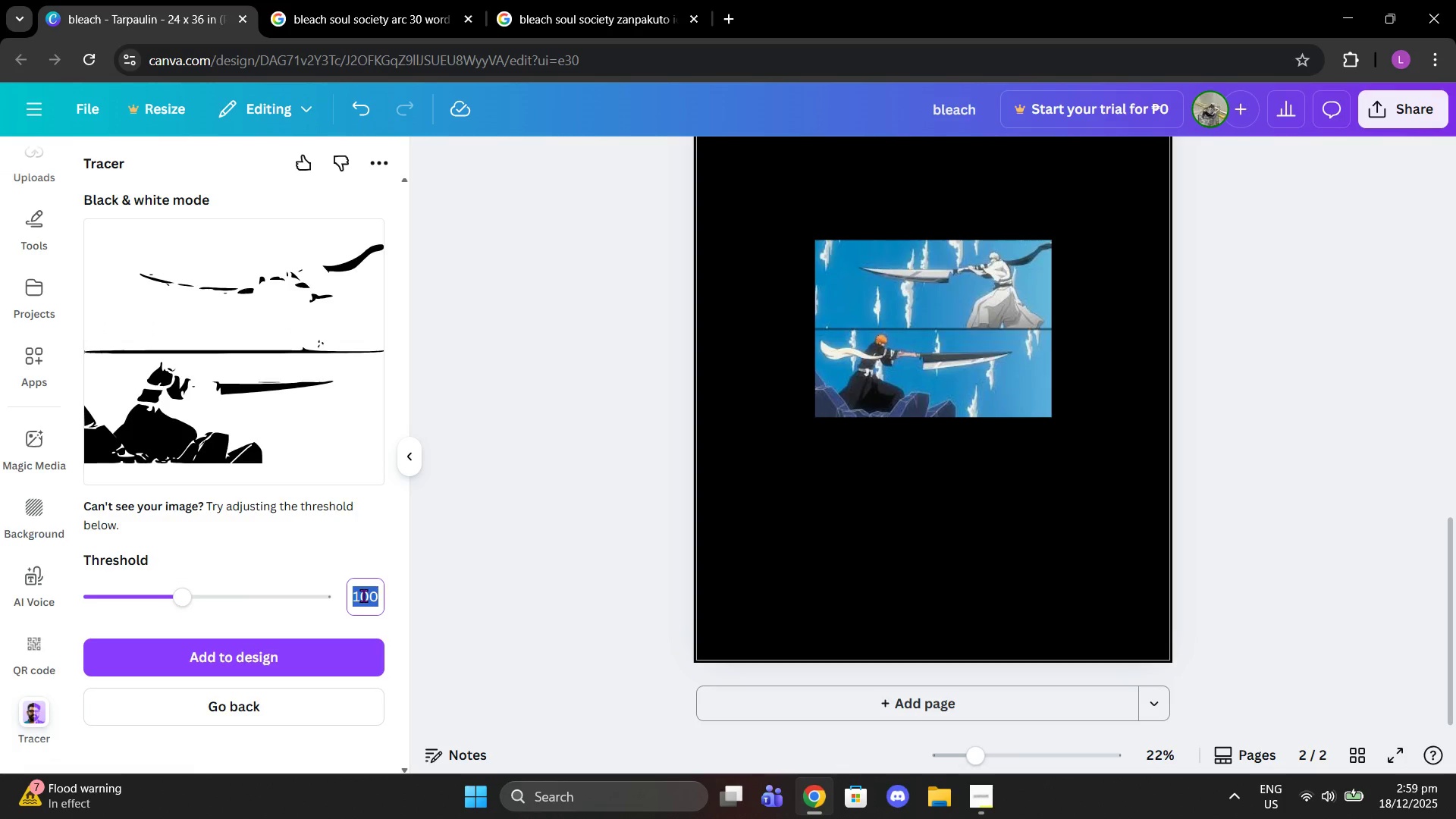 
type(110)
 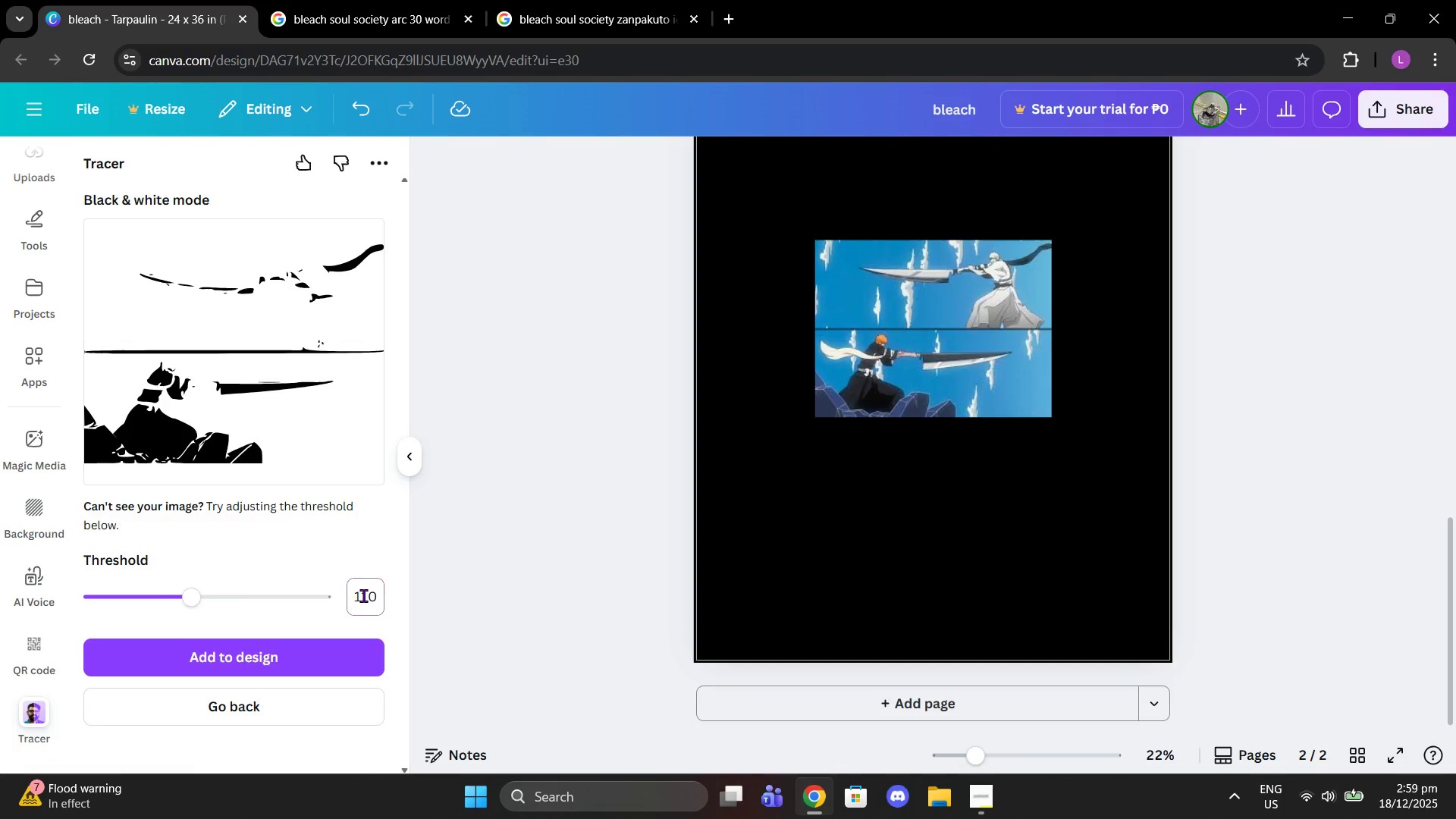 
key(Enter)
 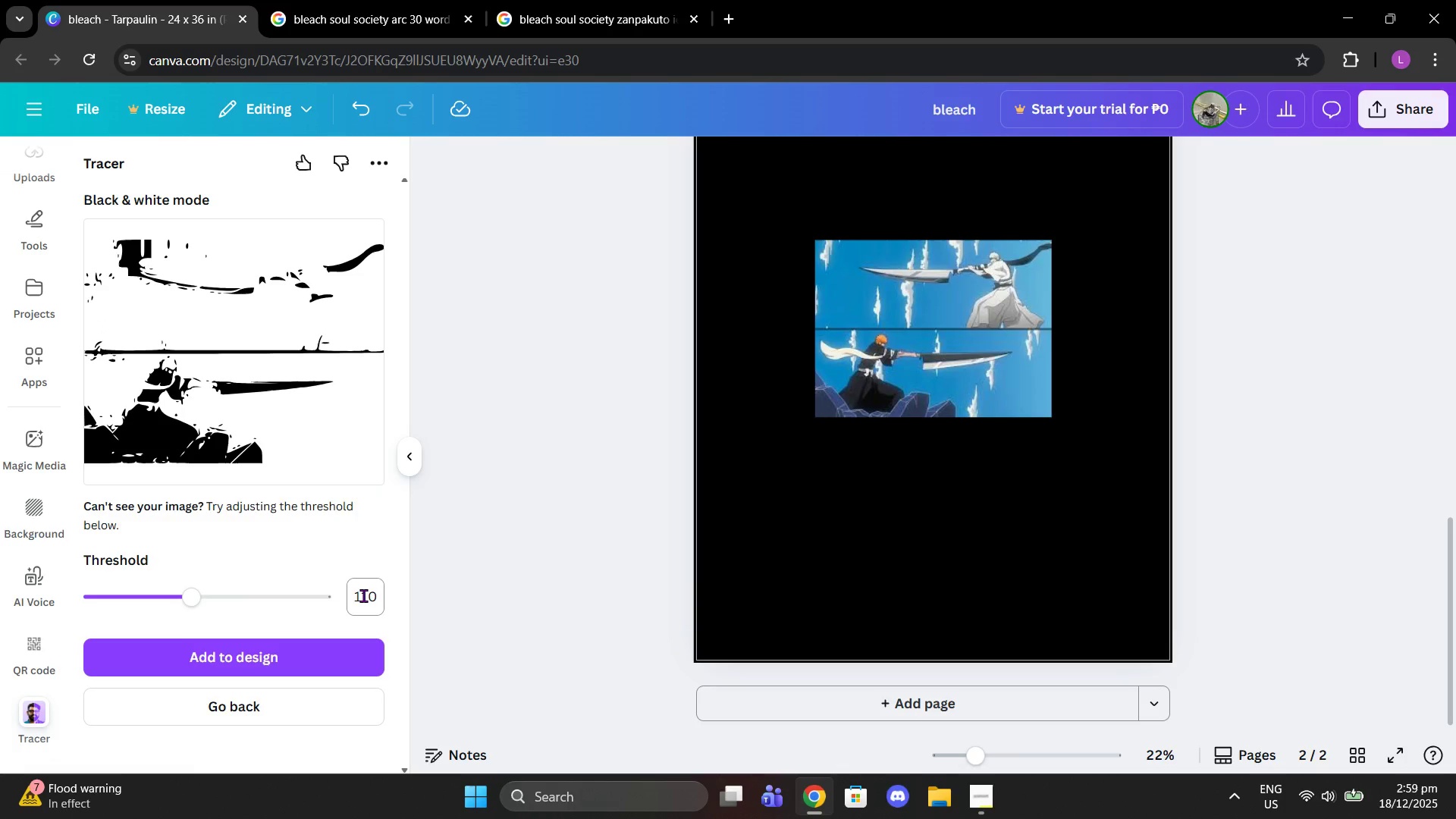 
wait(5.38)
 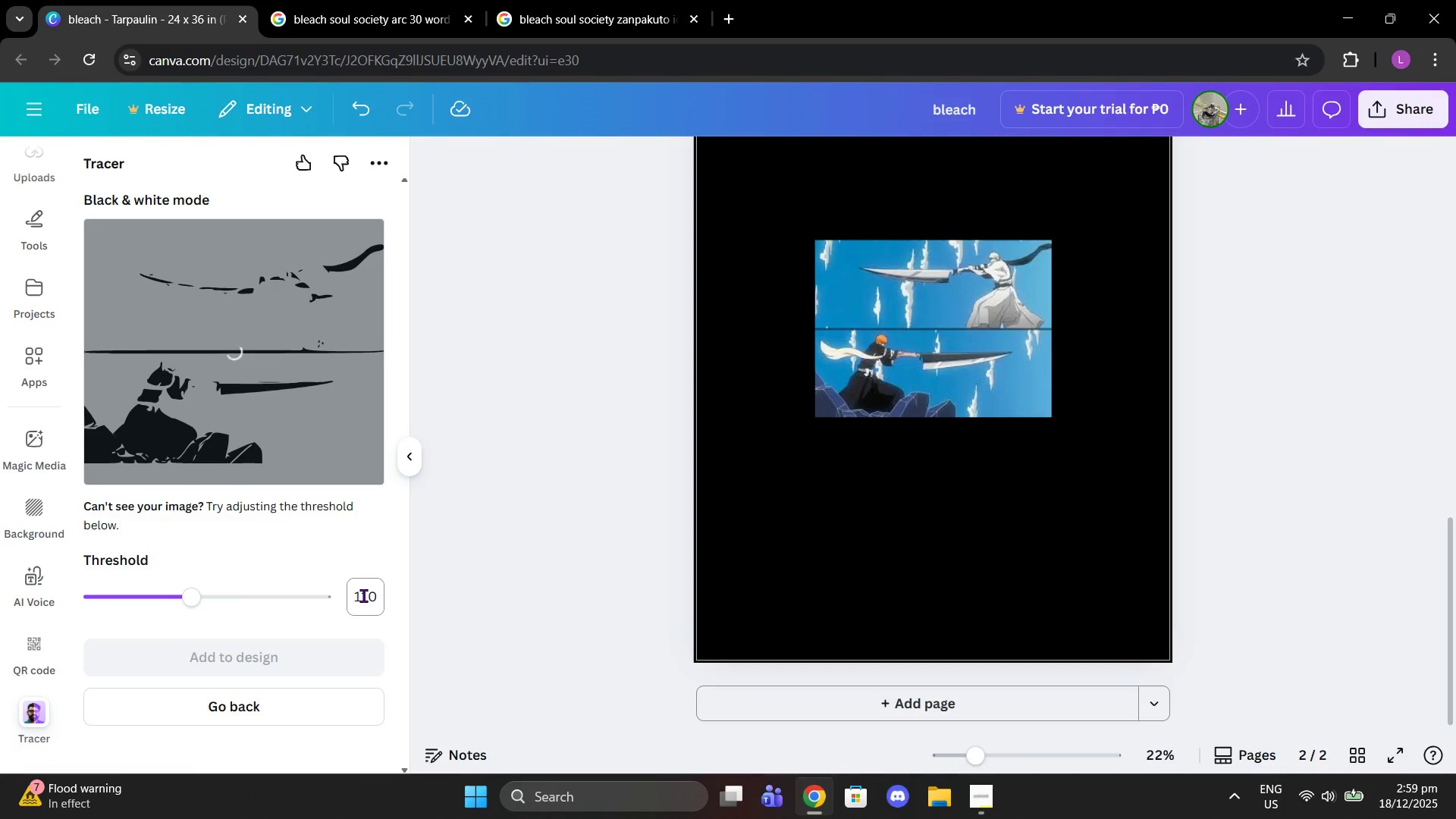 
left_click([362, 597])
 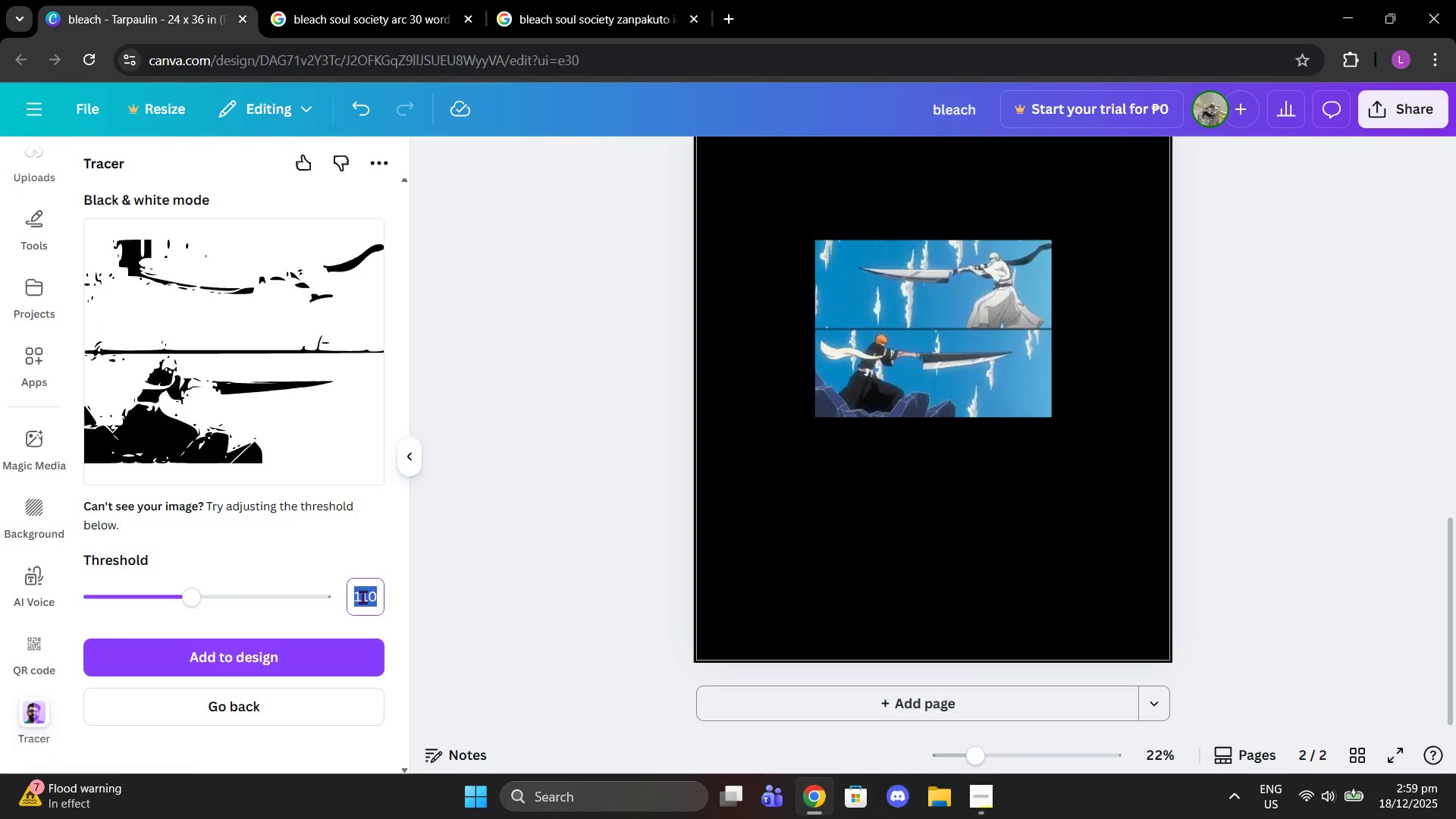 
type(120')
 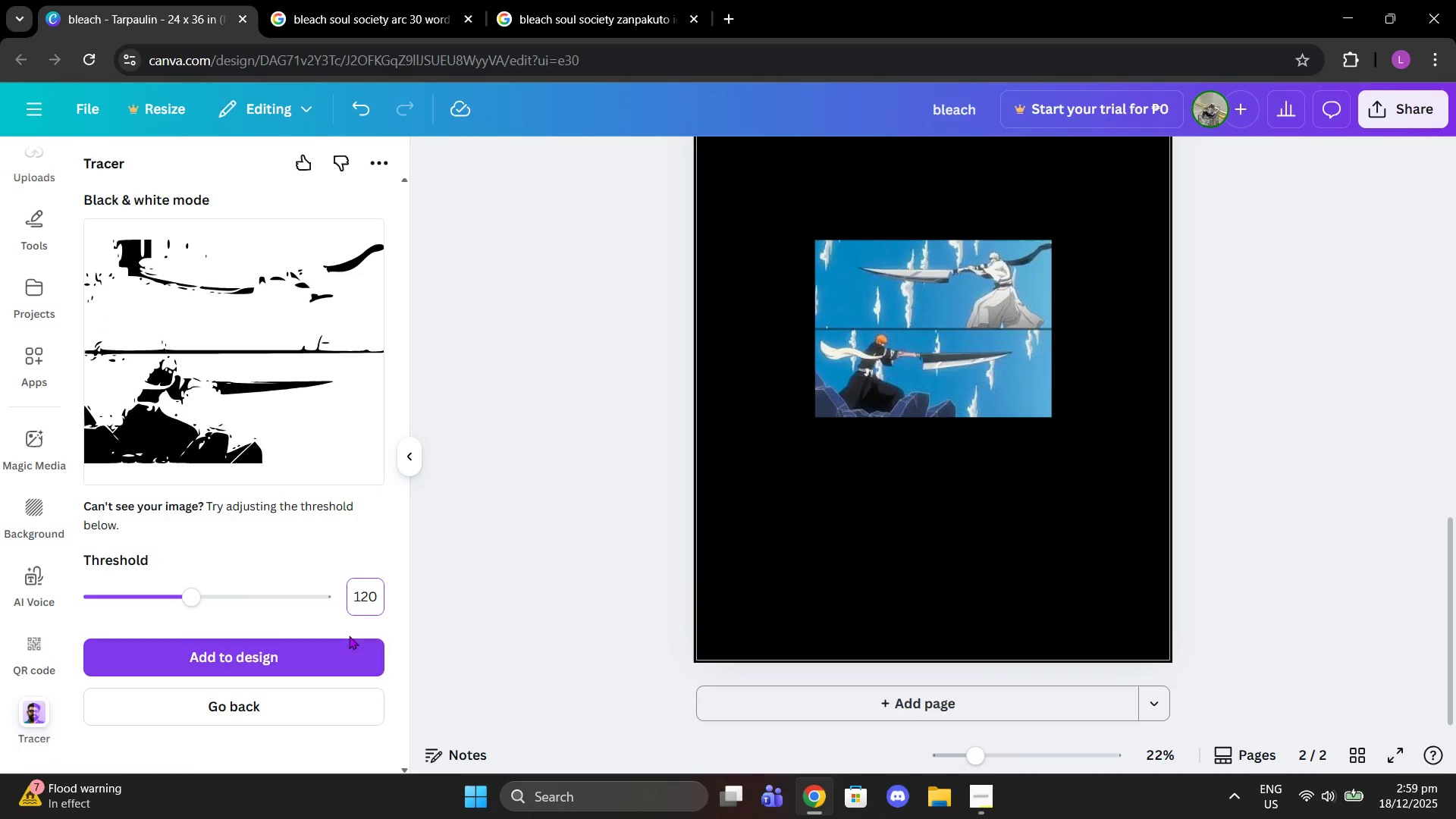 
key(Enter)
 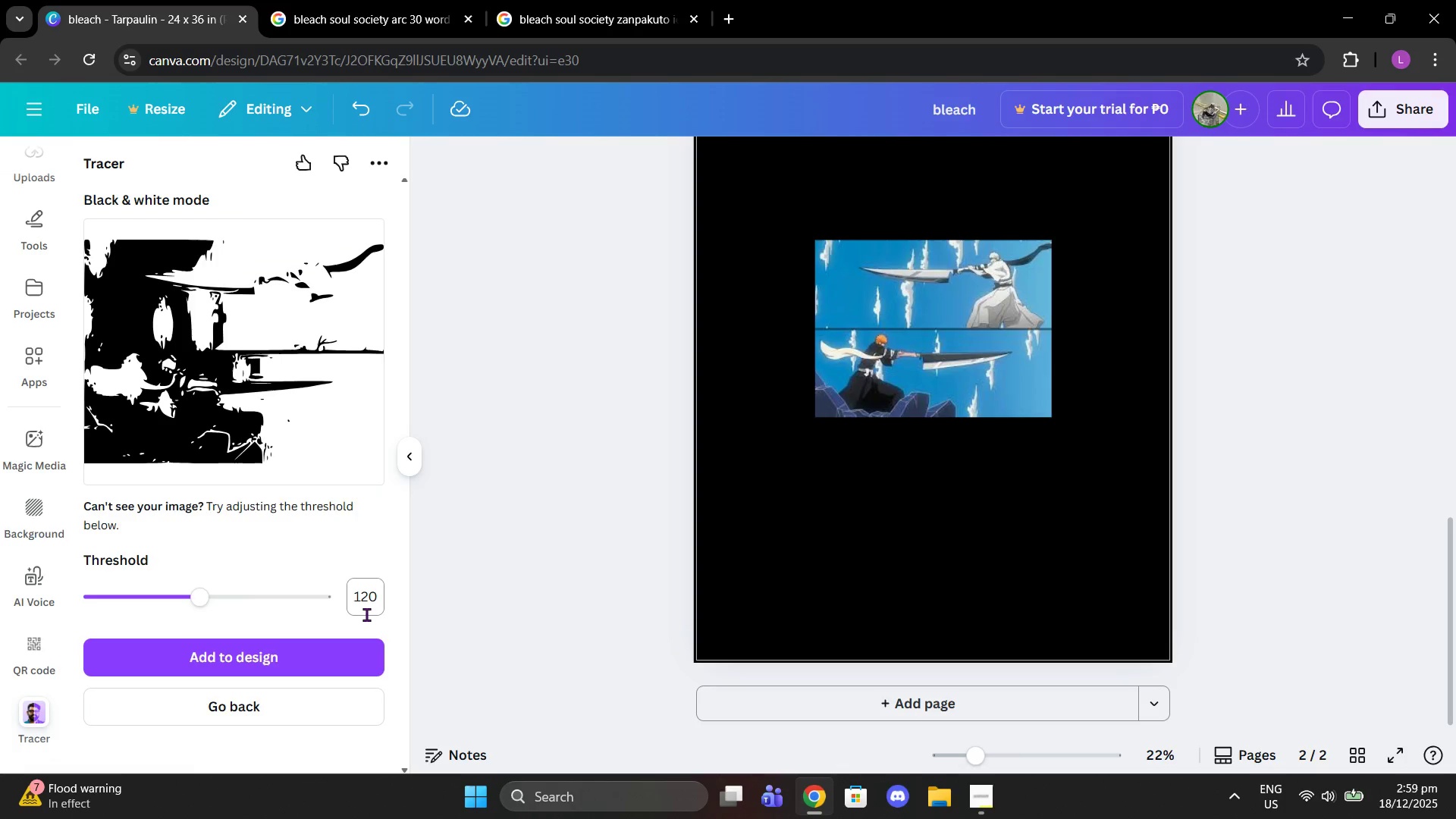 
left_click([374, 580])
 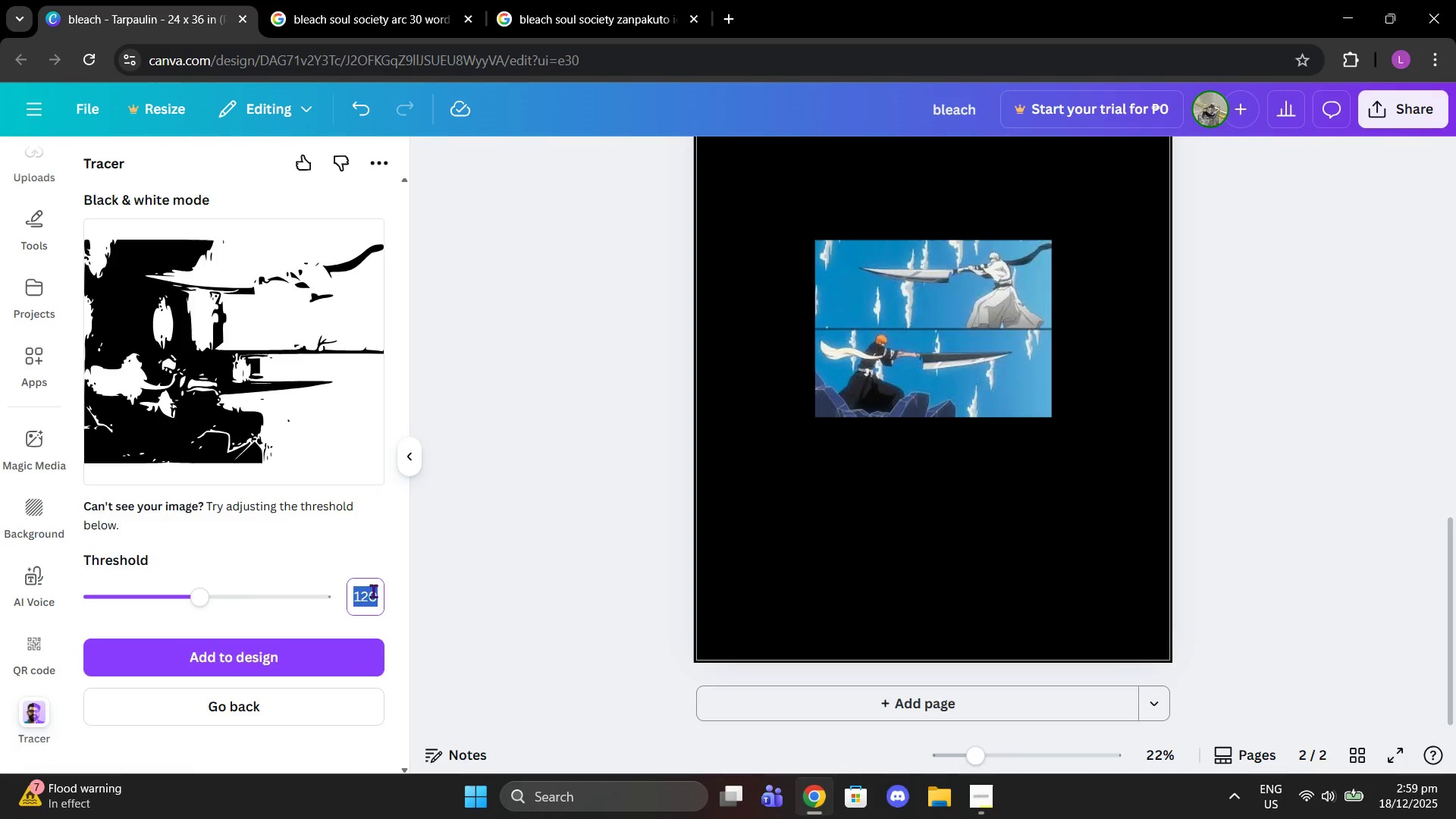 
type(115)
 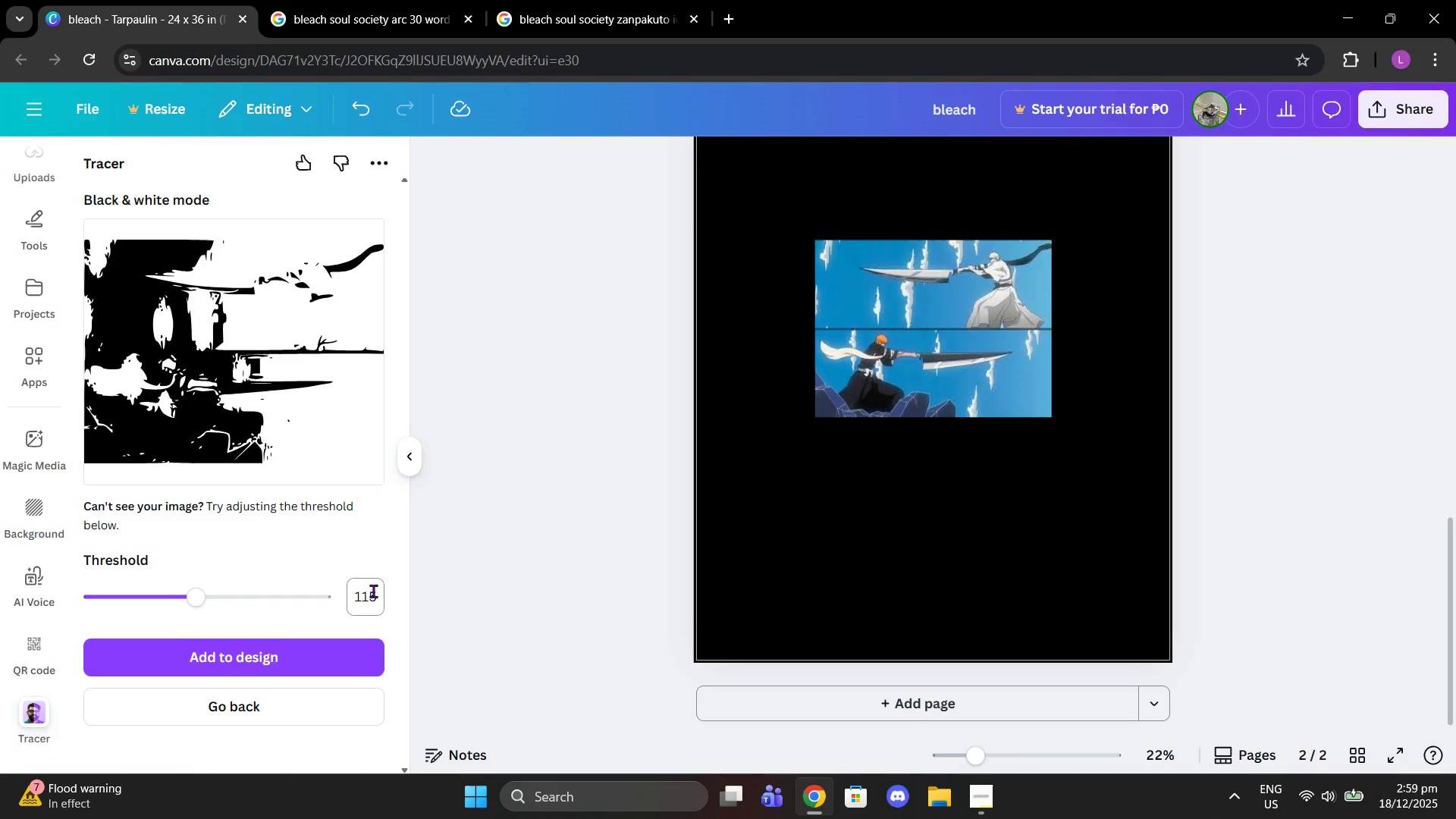 
key(Enter)
 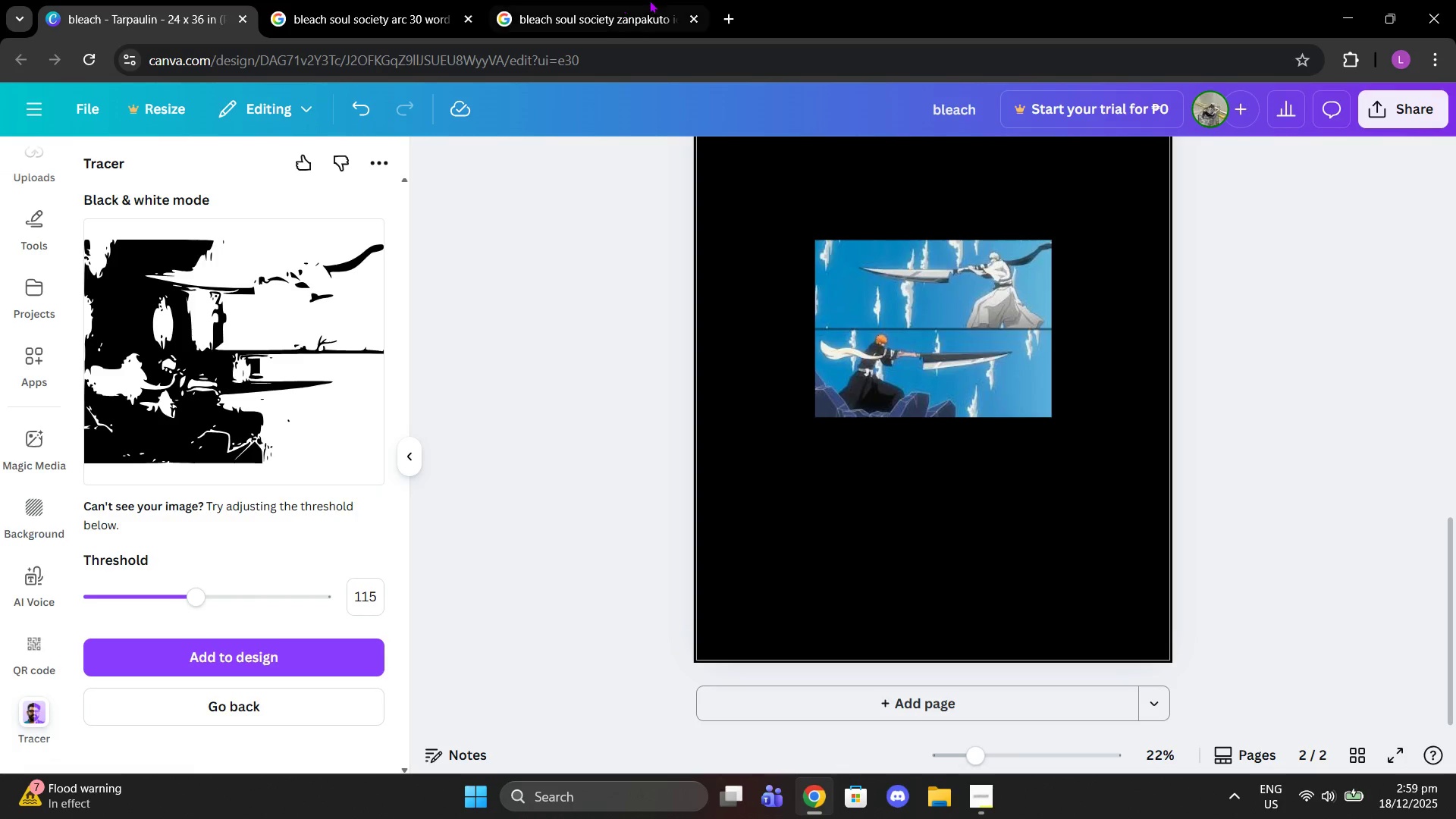 
left_click([632, 0])
 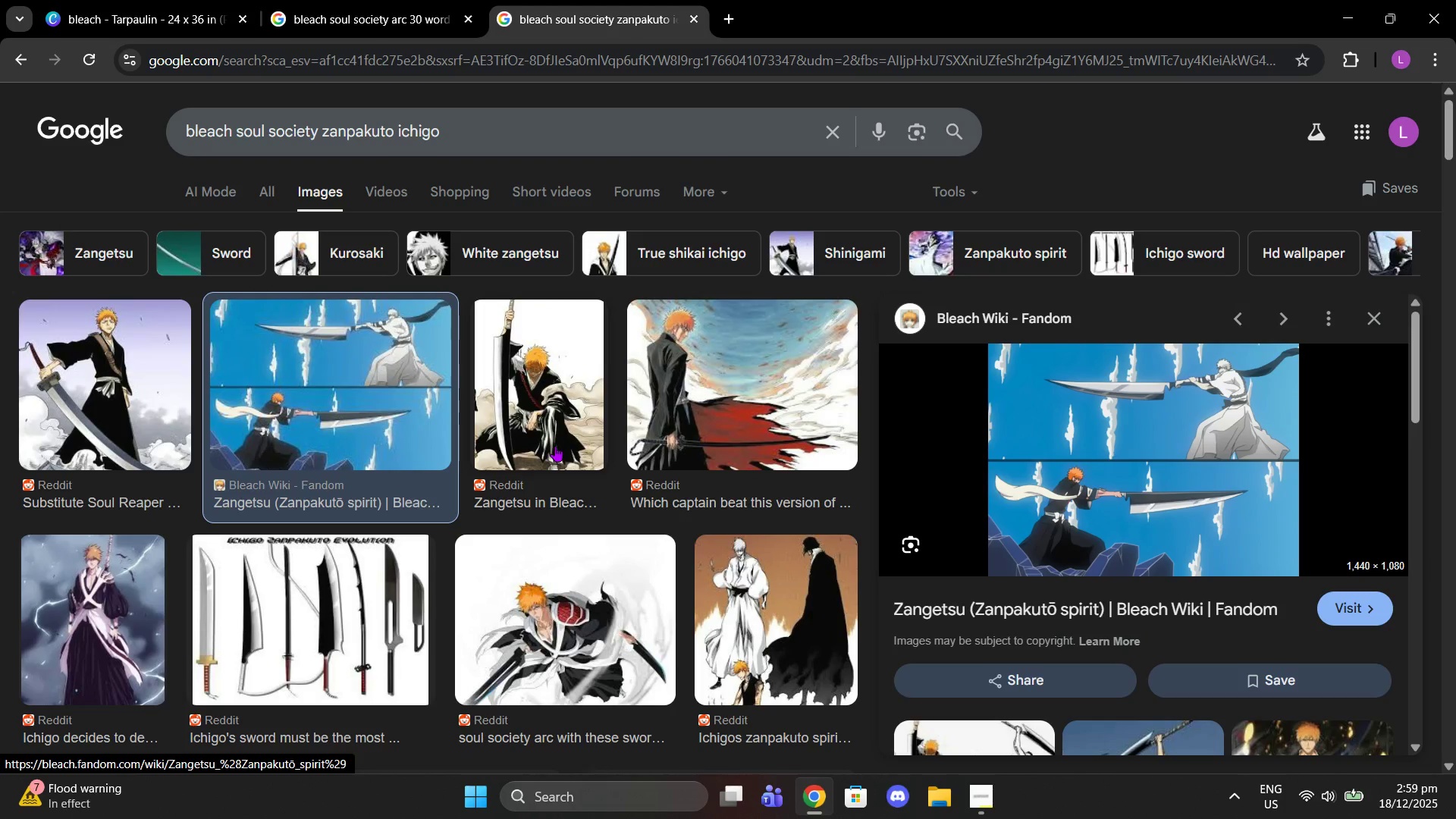 
left_click([556, 446])
 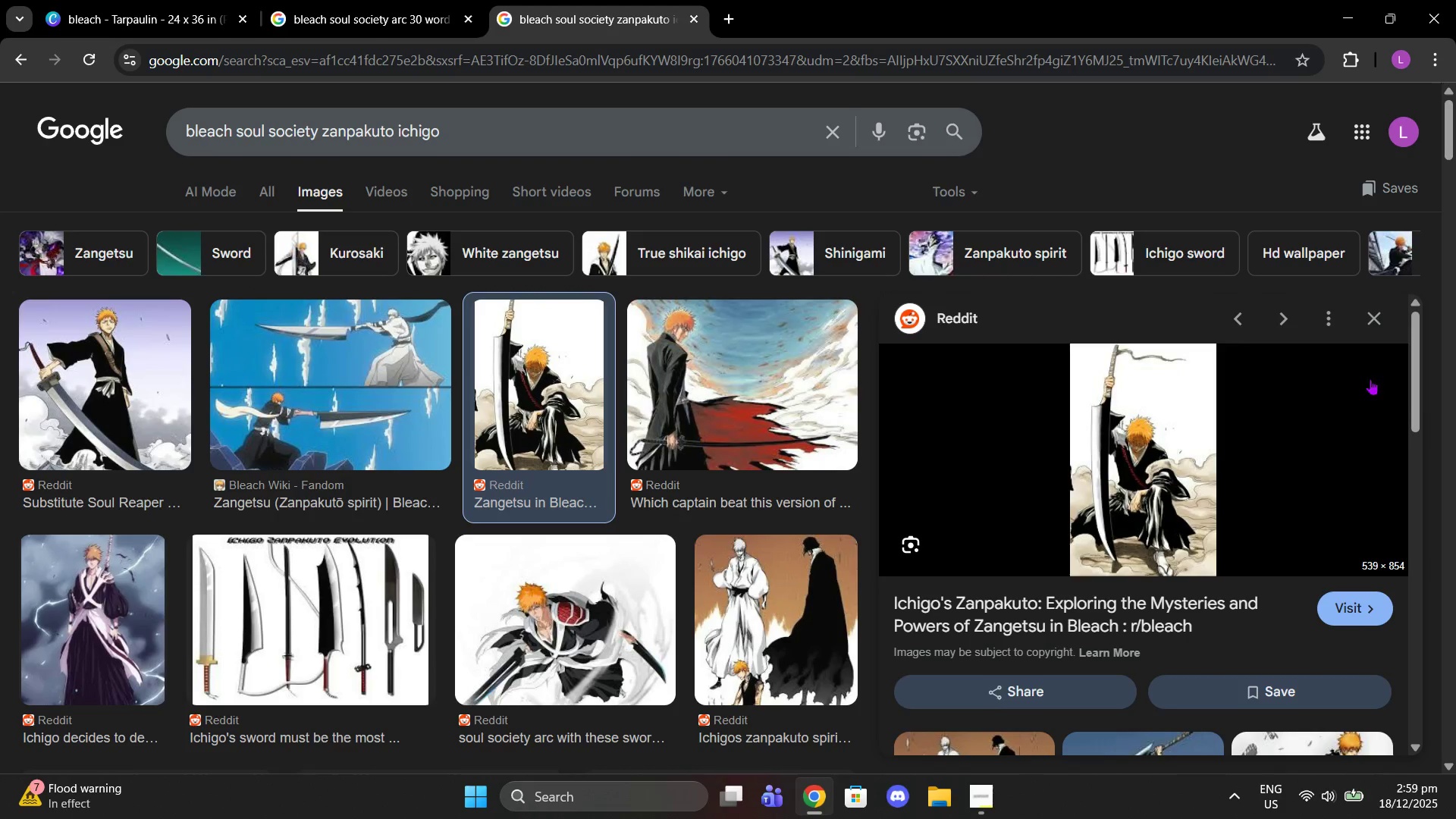 
left_click([1361, 326])
 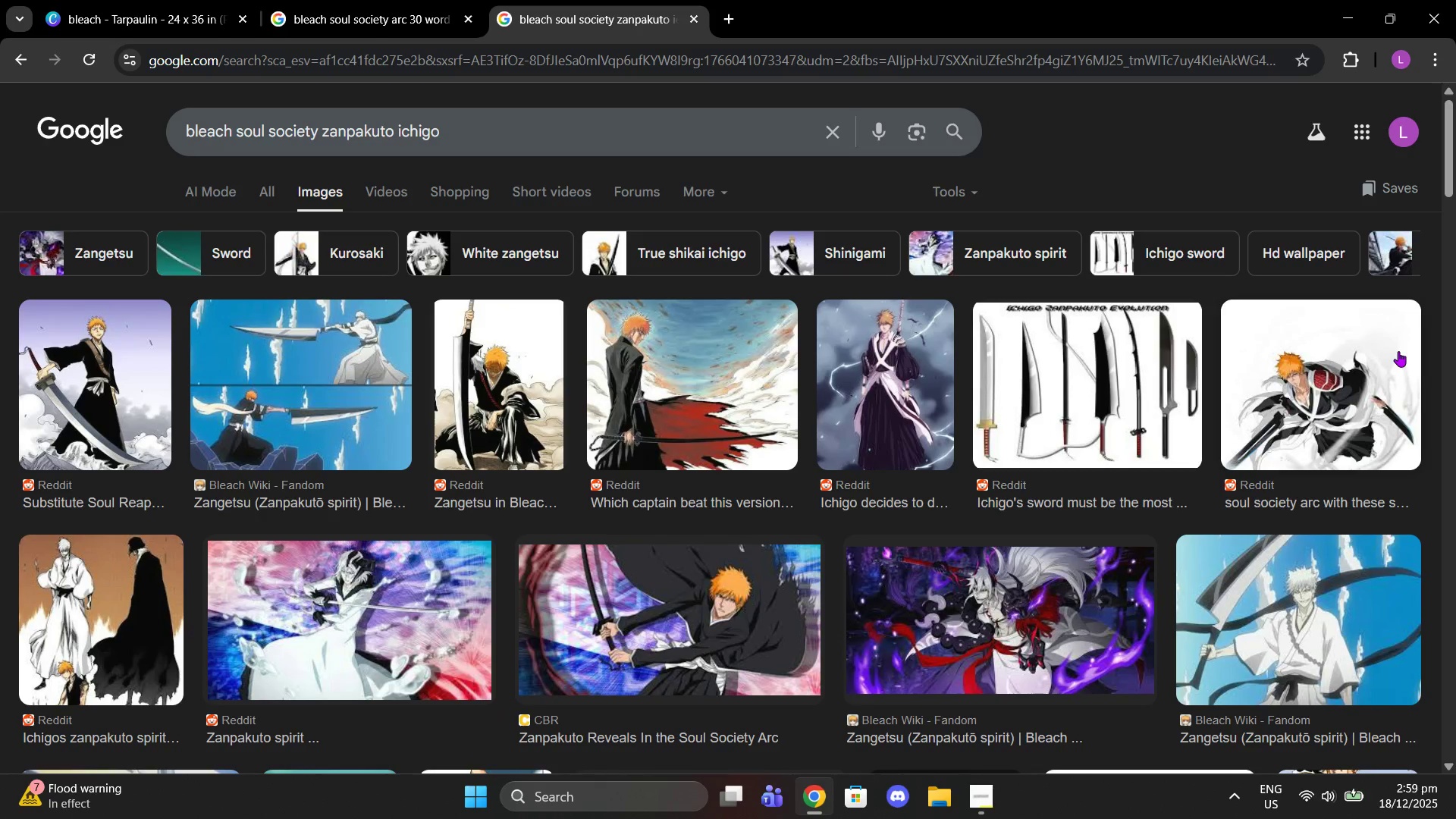 
scroll: coordinate [1308, 472], scroll_direction: down, amount: 2.0
 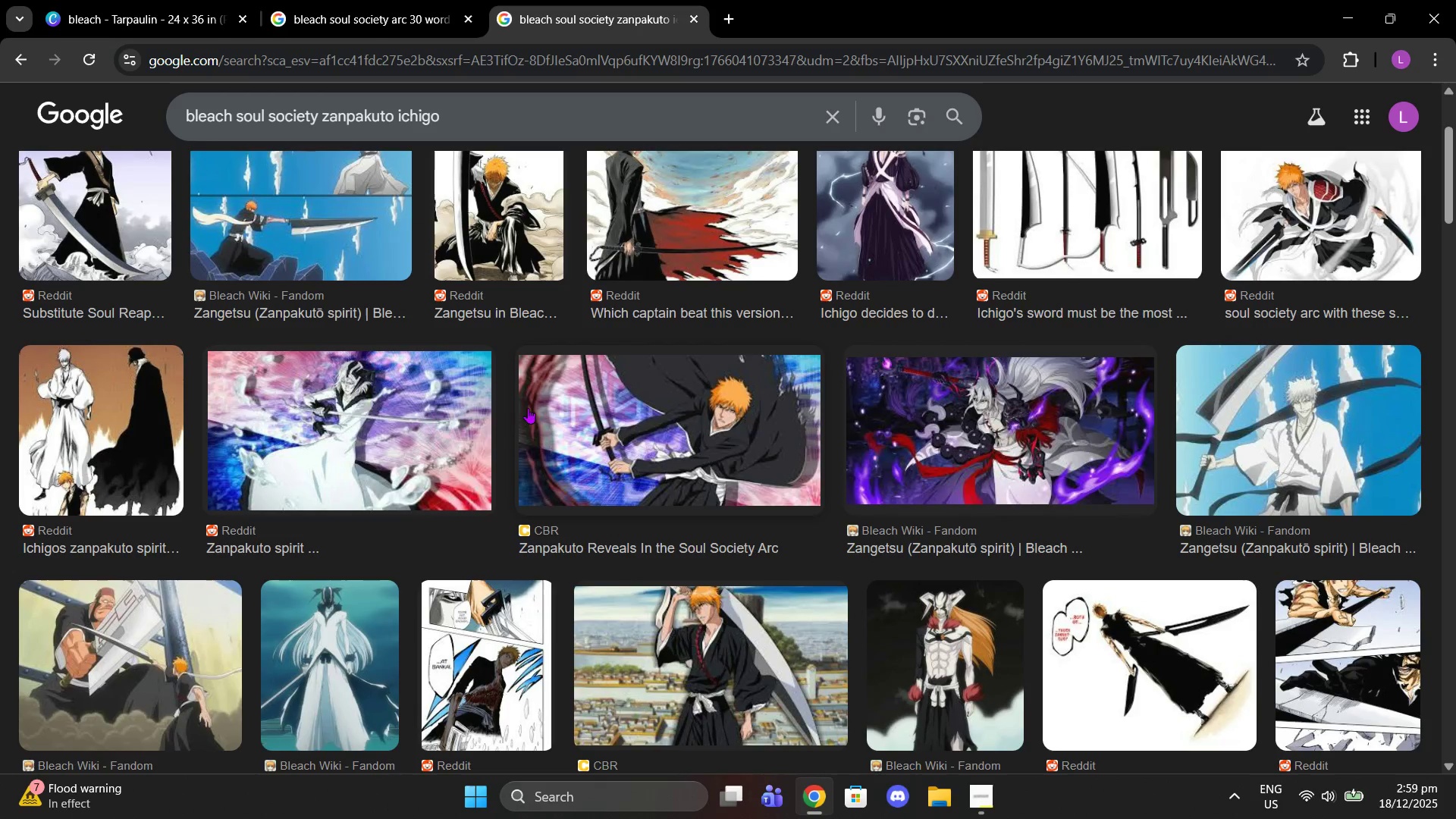 
scroll: coordinate [287, 438], scroll_direction: up, amount: 1.0
 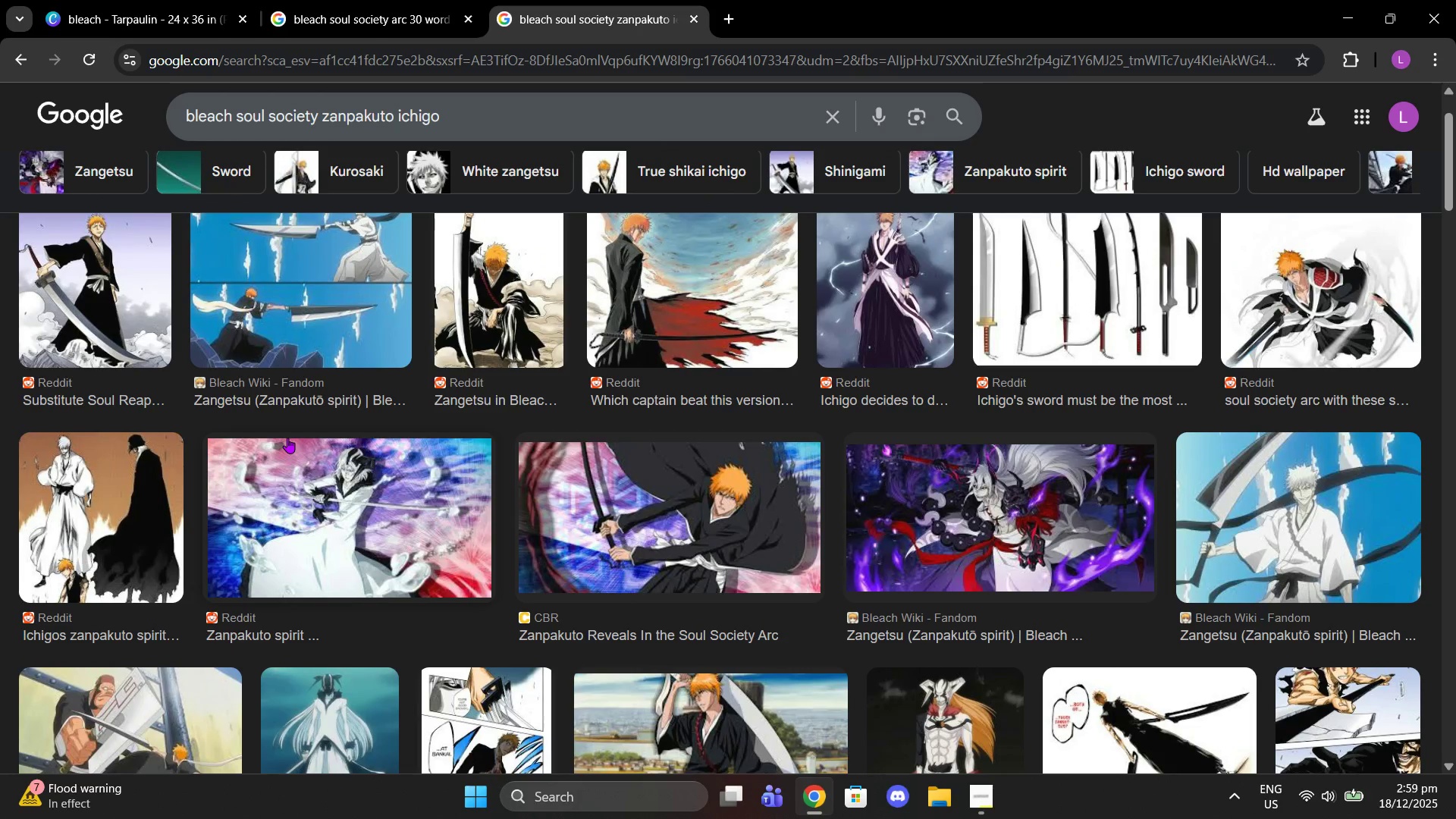 
scroll: coordinate [463, 463], scroll_direction: down, amount: 16.0
 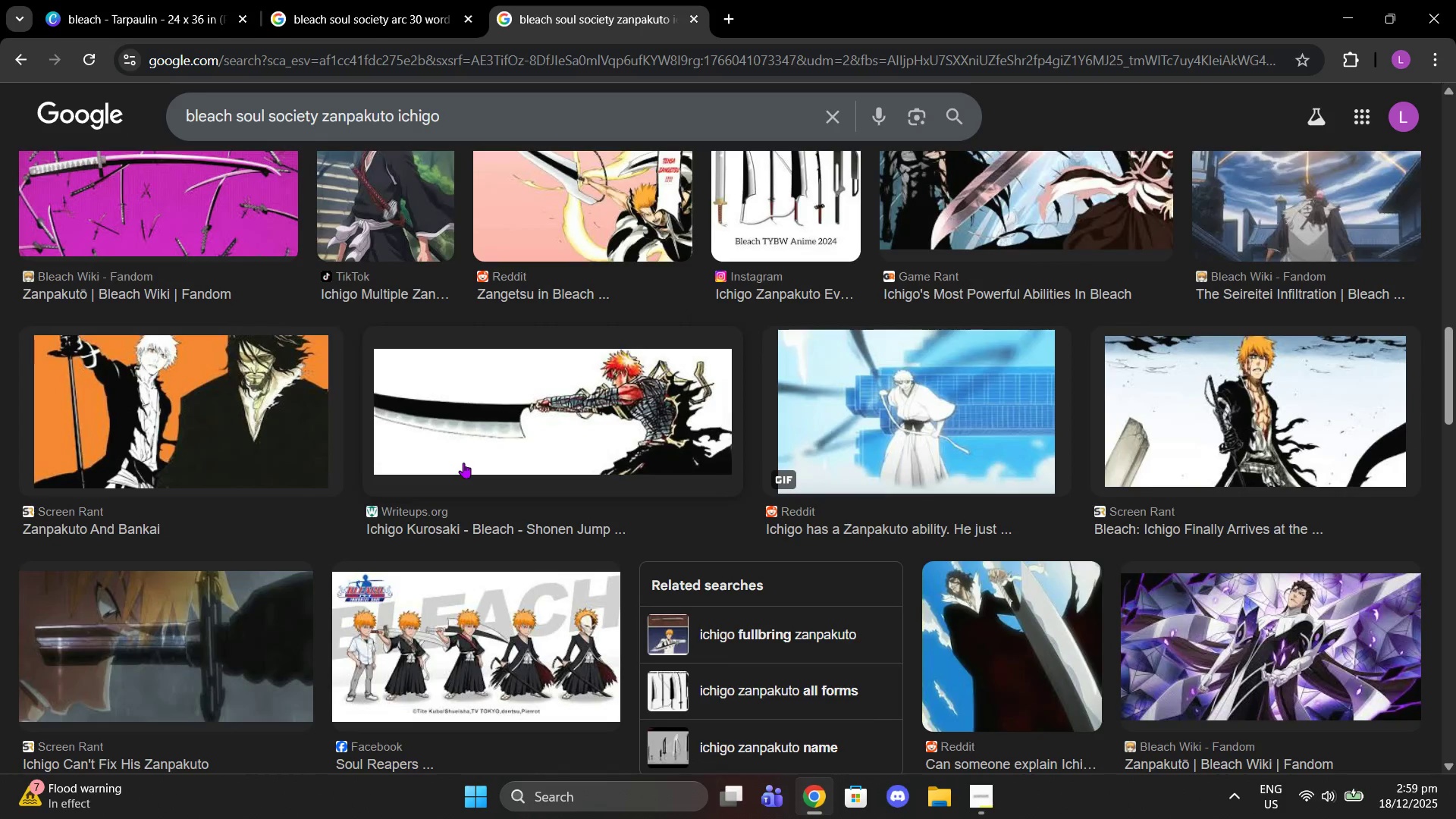 
left_click([505, 435])
 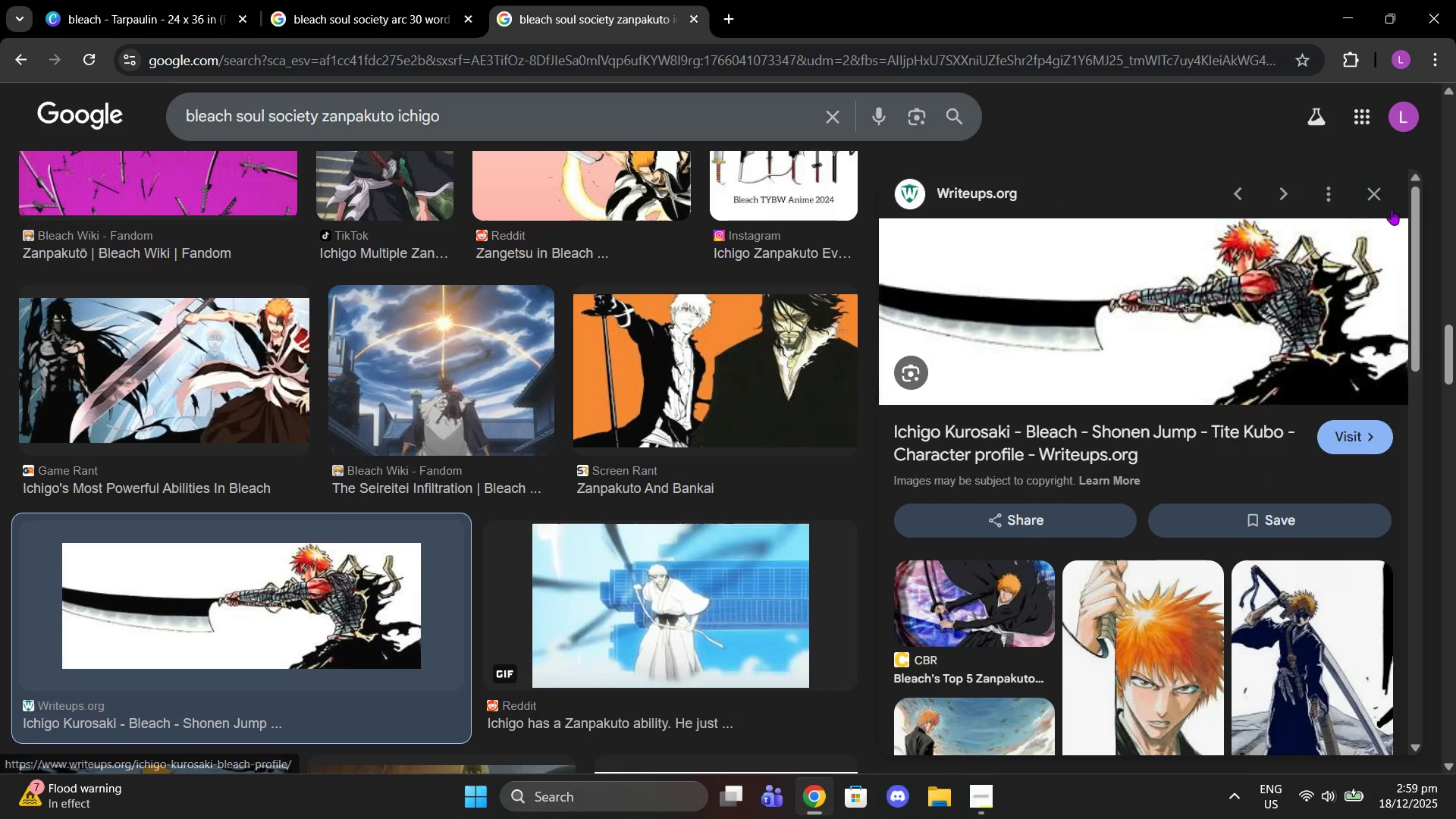 
left_click([1376, 193])
 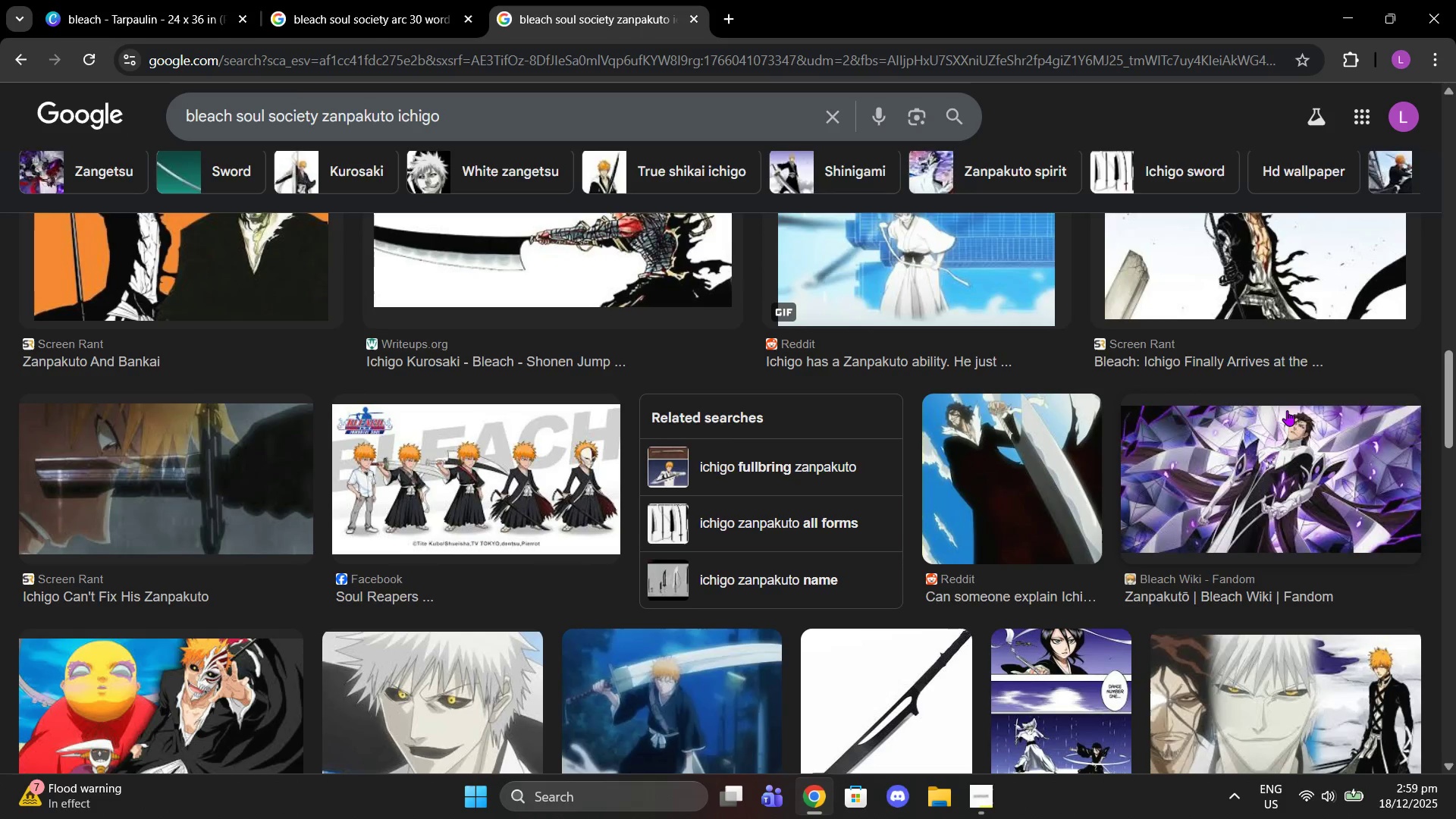 
scroll: coordinate [1271, 424], scroll_direction: down, amount: 12.0
 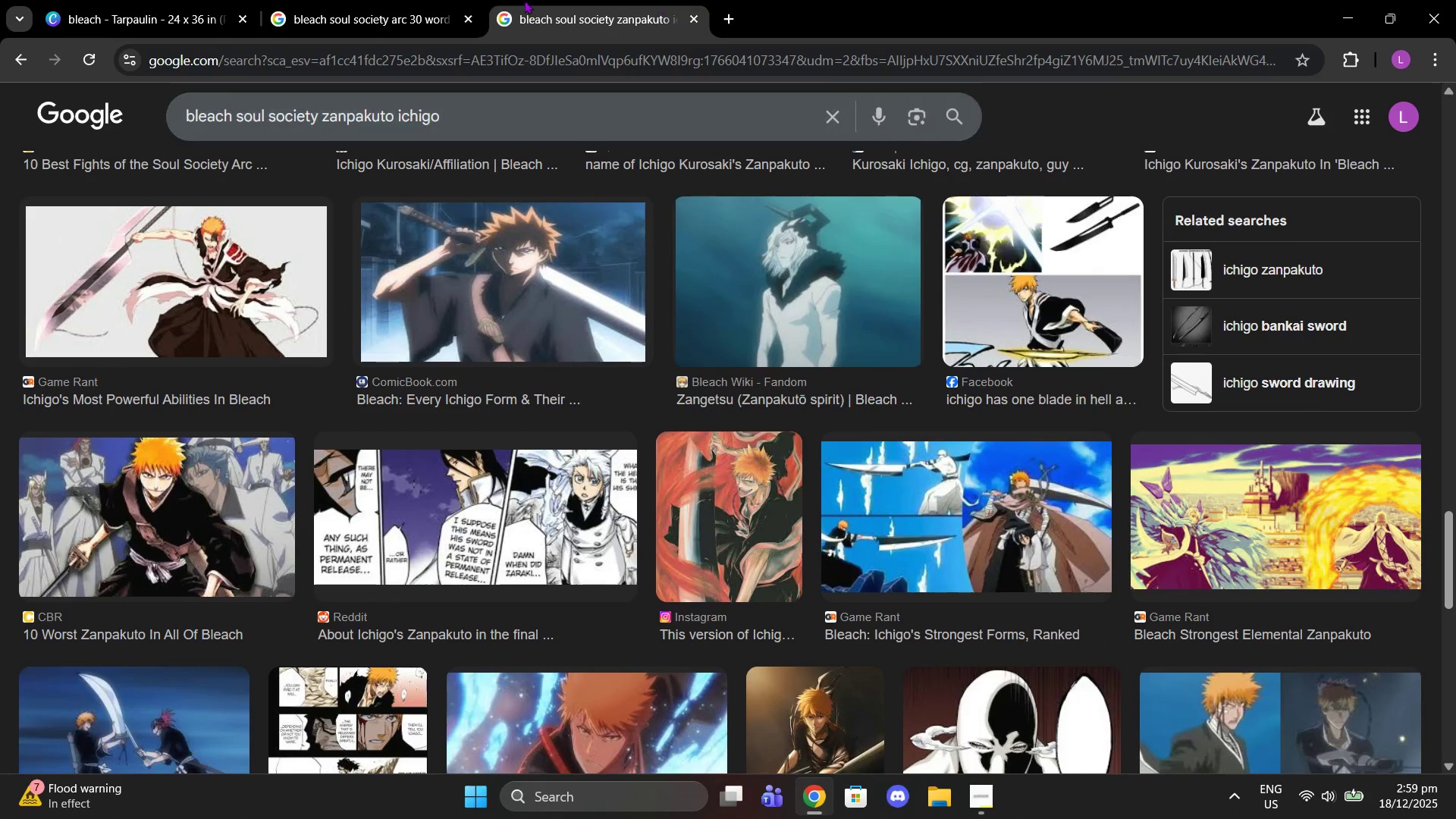 
left_click([419, 0])
 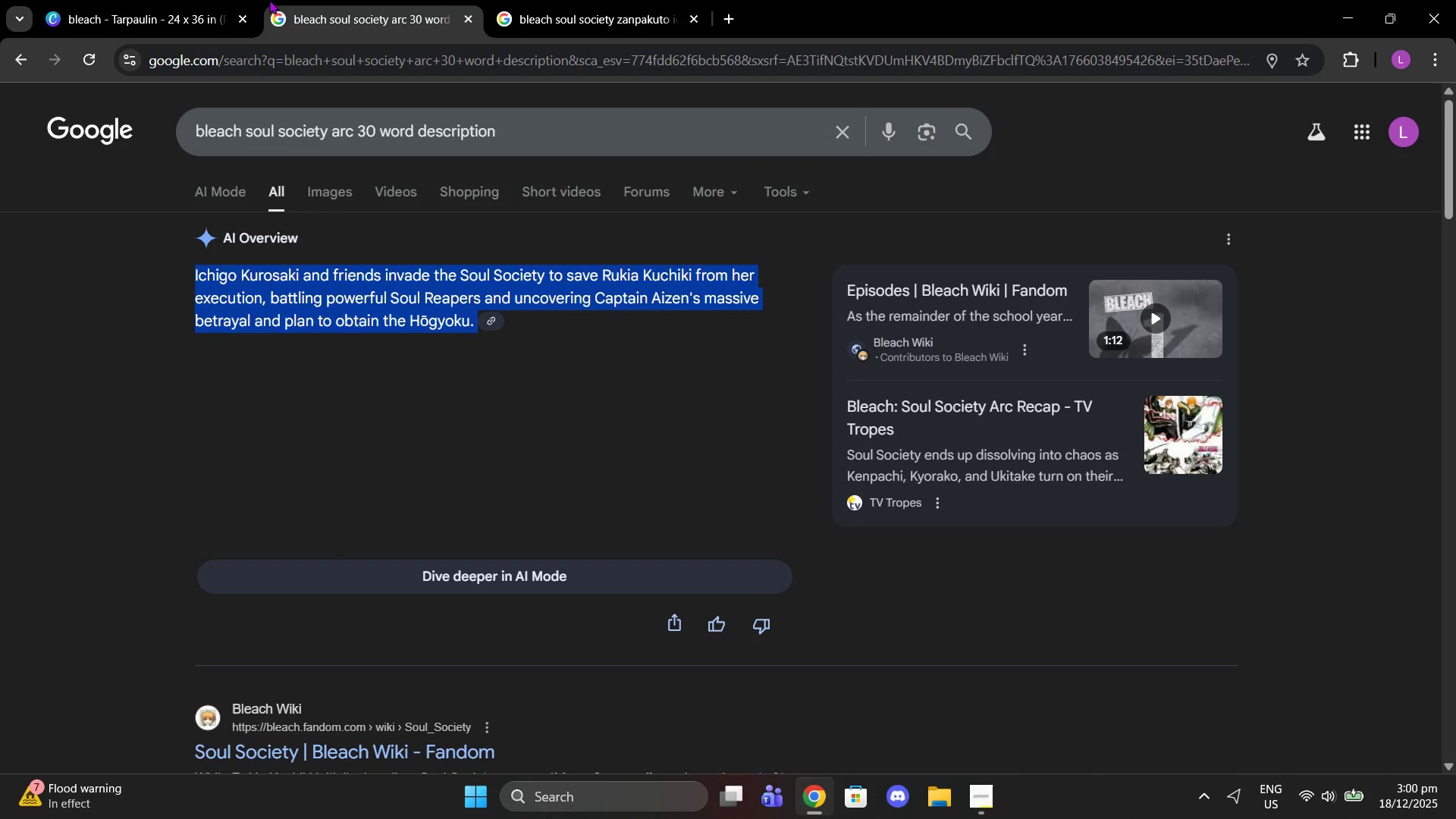 
left_click([204, 0])
 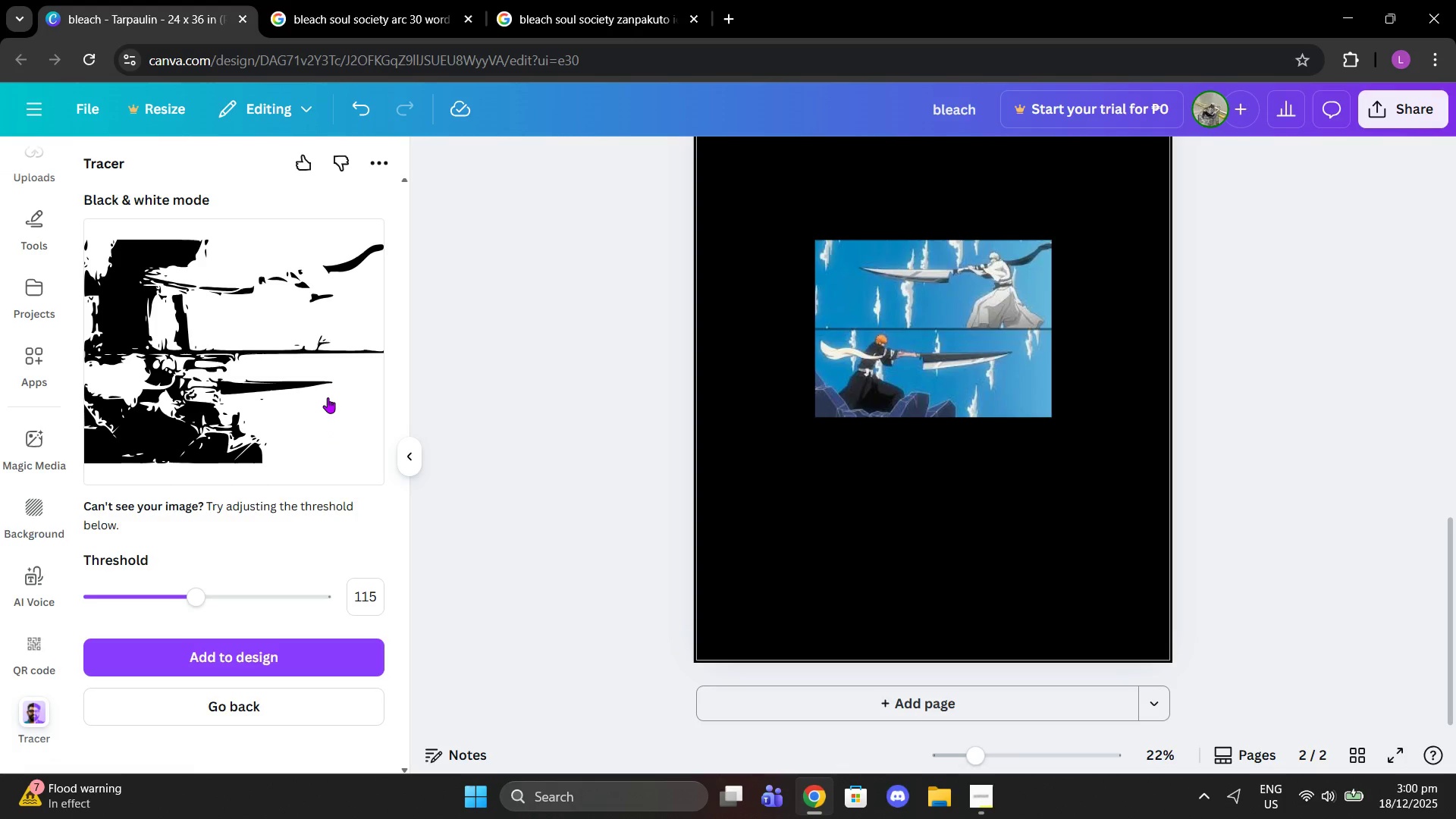 
scroll: coordinate [347, 380], scroll_direction: up, amount: 1.0
 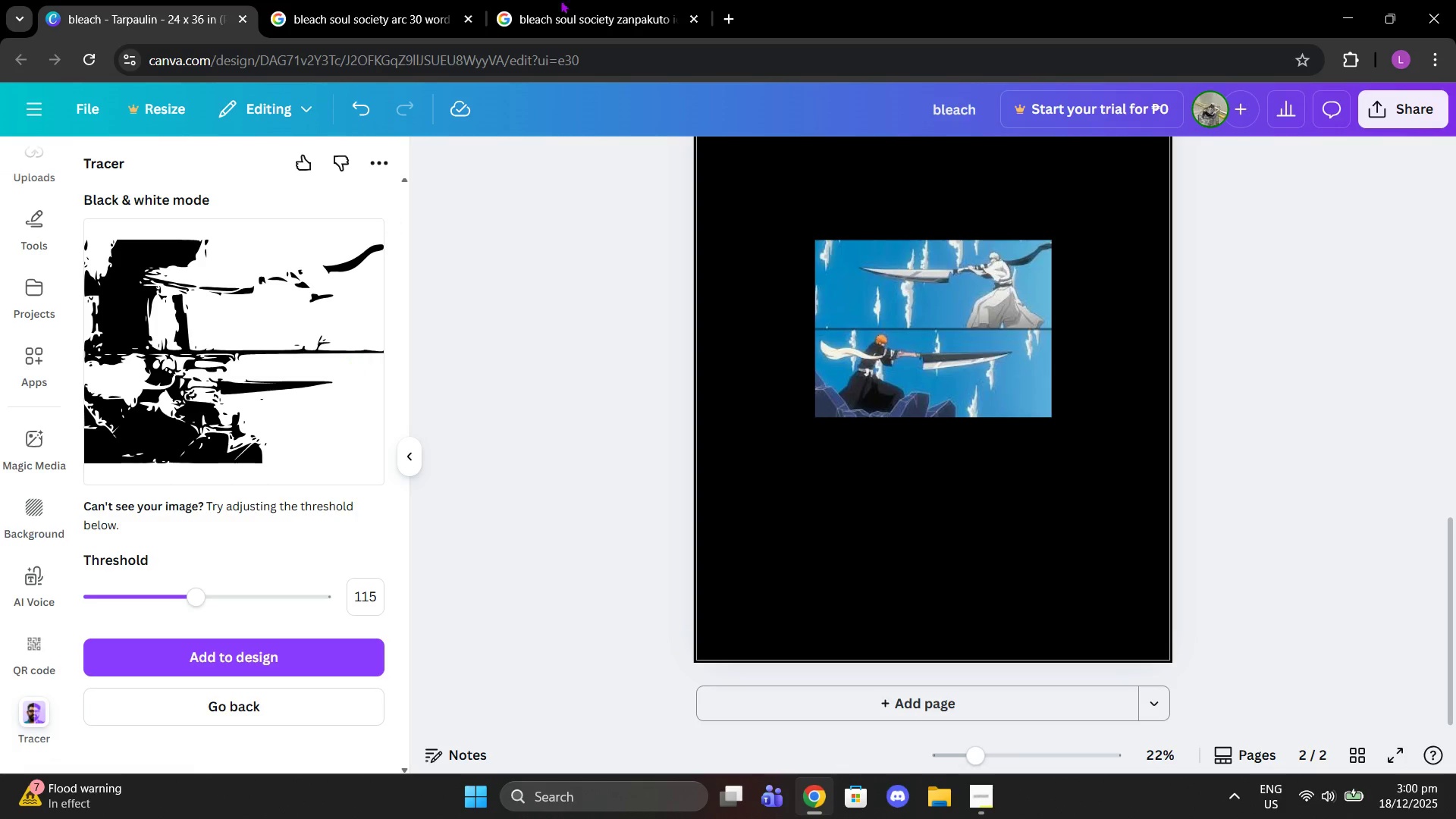 
left_click([645, 0])
 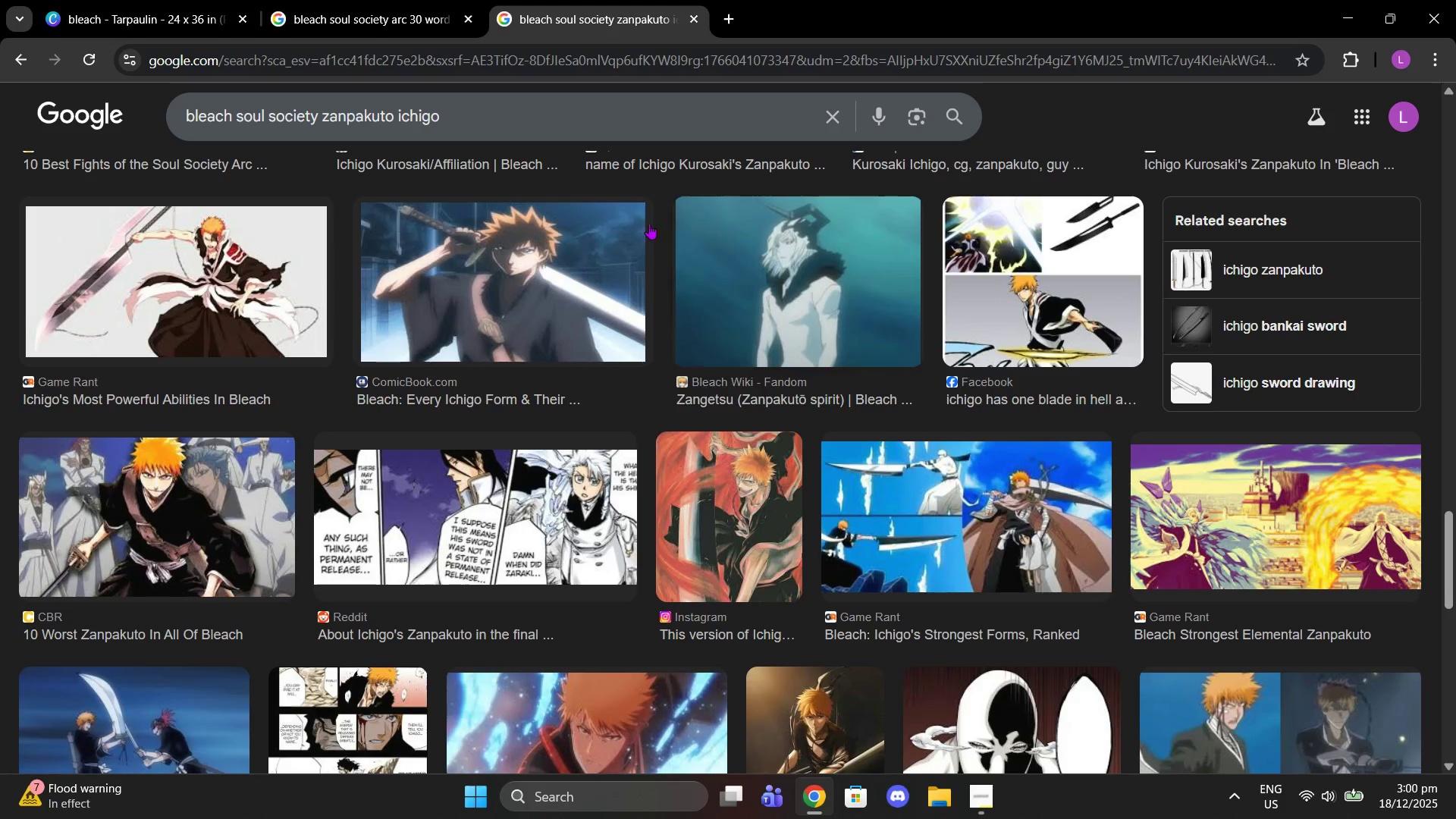 
scroll: coordinate [763, 626], scroll_direction: down, amount: 25.0
 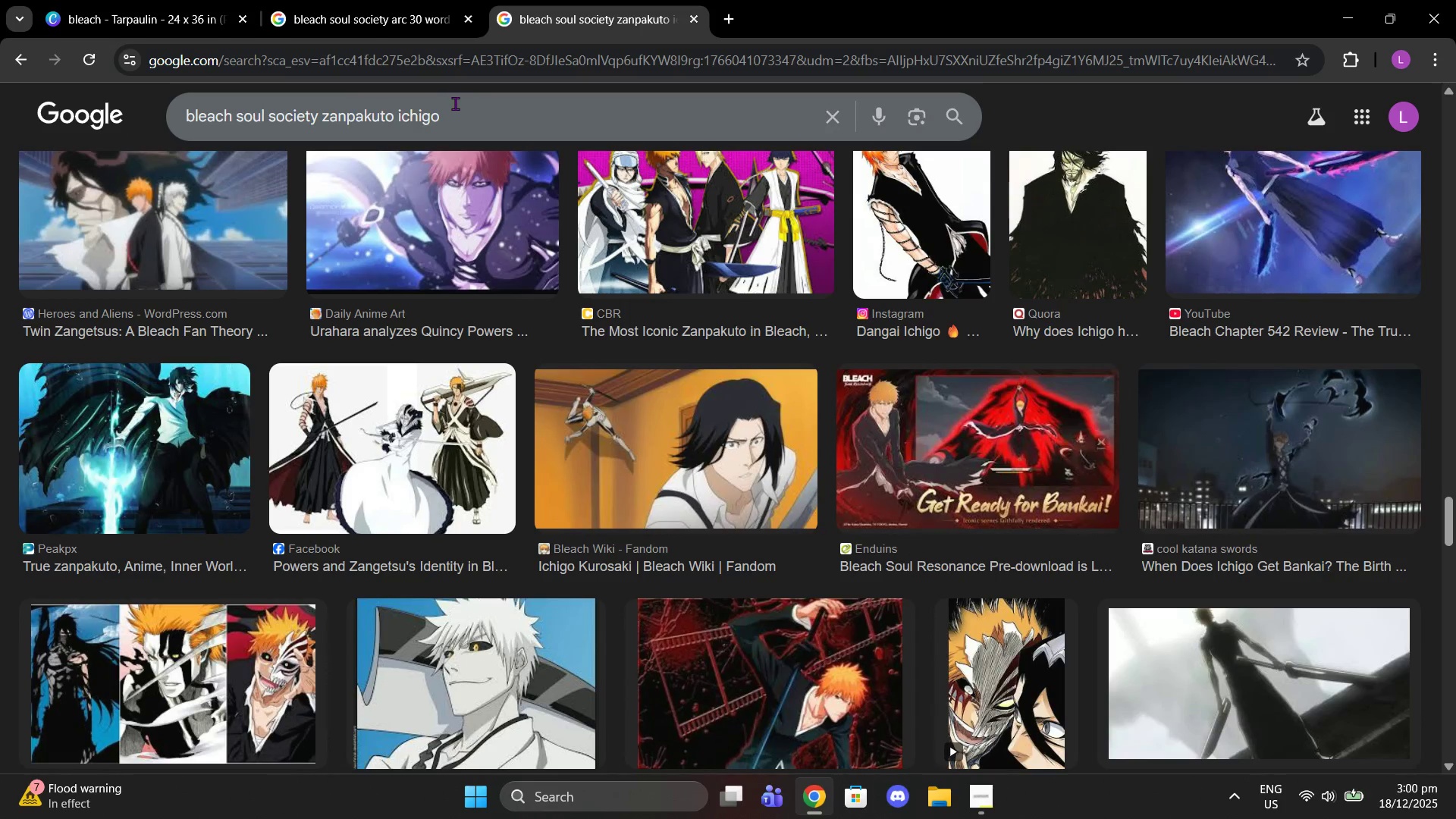 
left_click_drag(start_coordinate=[472, 108], to_coordinate=[234, 130])
 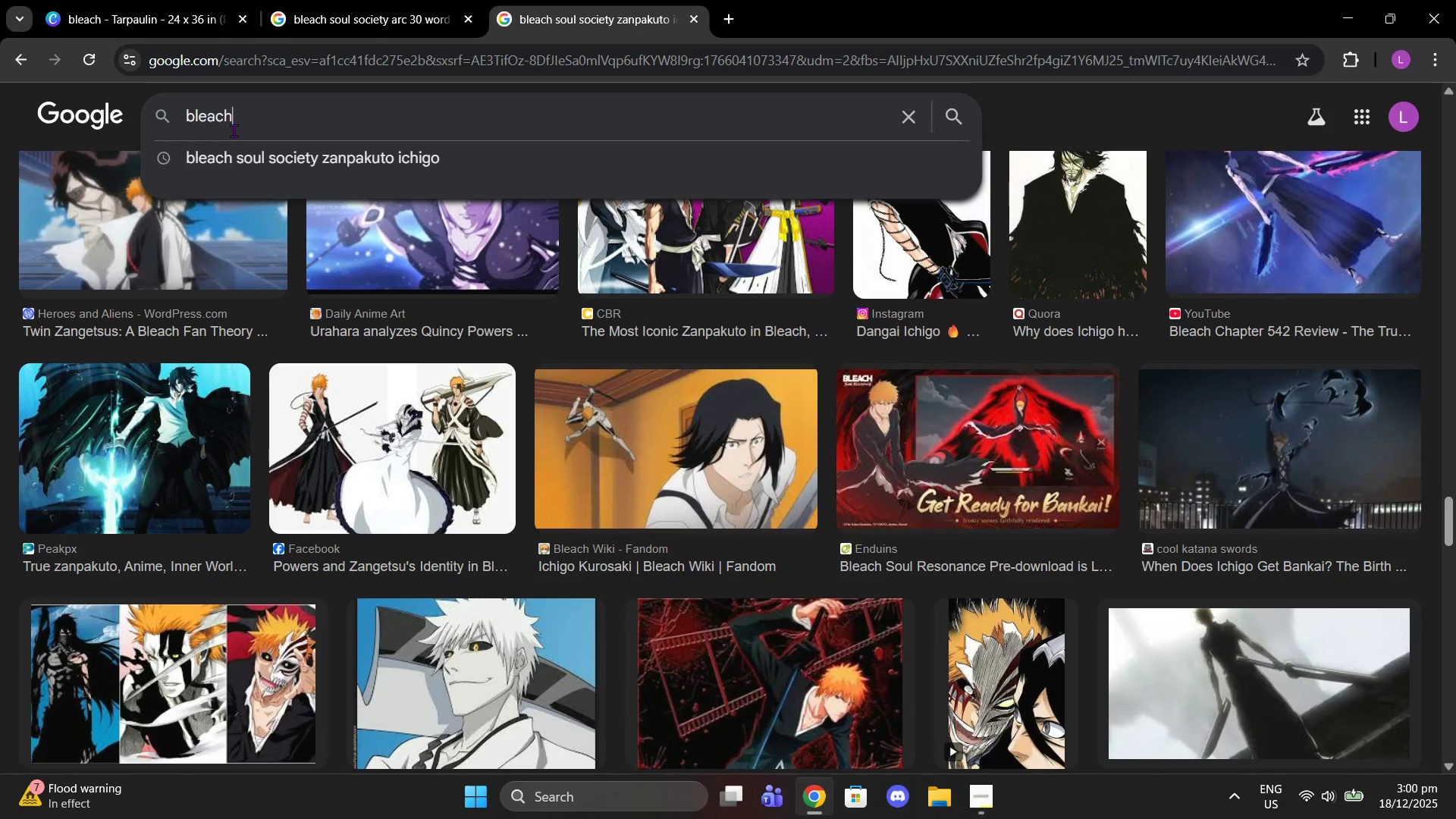 
key(Backspace)
type( ichigo using his zanpakuto in )
key(Backspace)
type(getsuga tensho in soul society arc)
 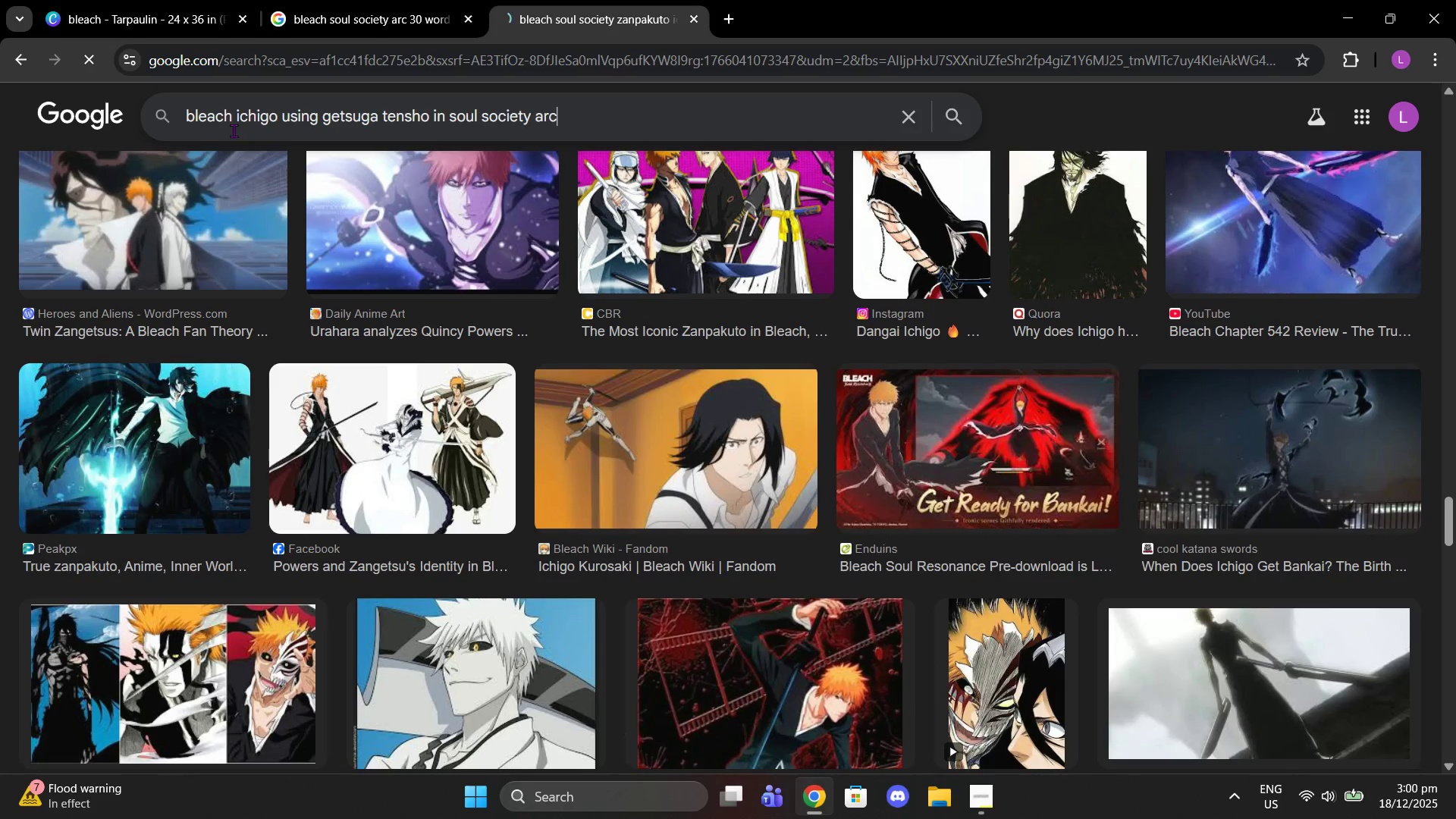 
key(Enter)
 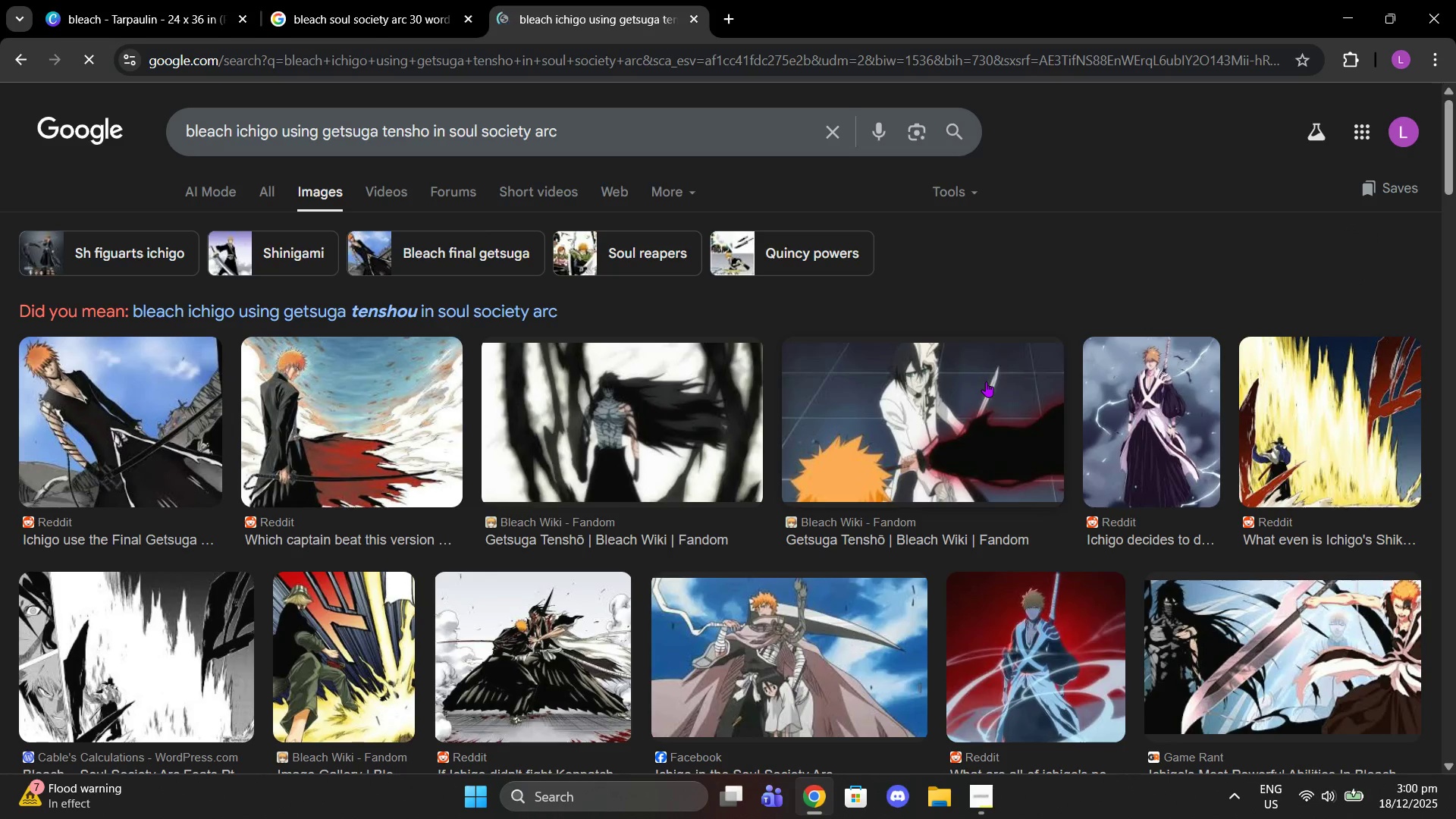 
scroll: coordinate [986, 381], scroll_direction: down, amount: 1.0
 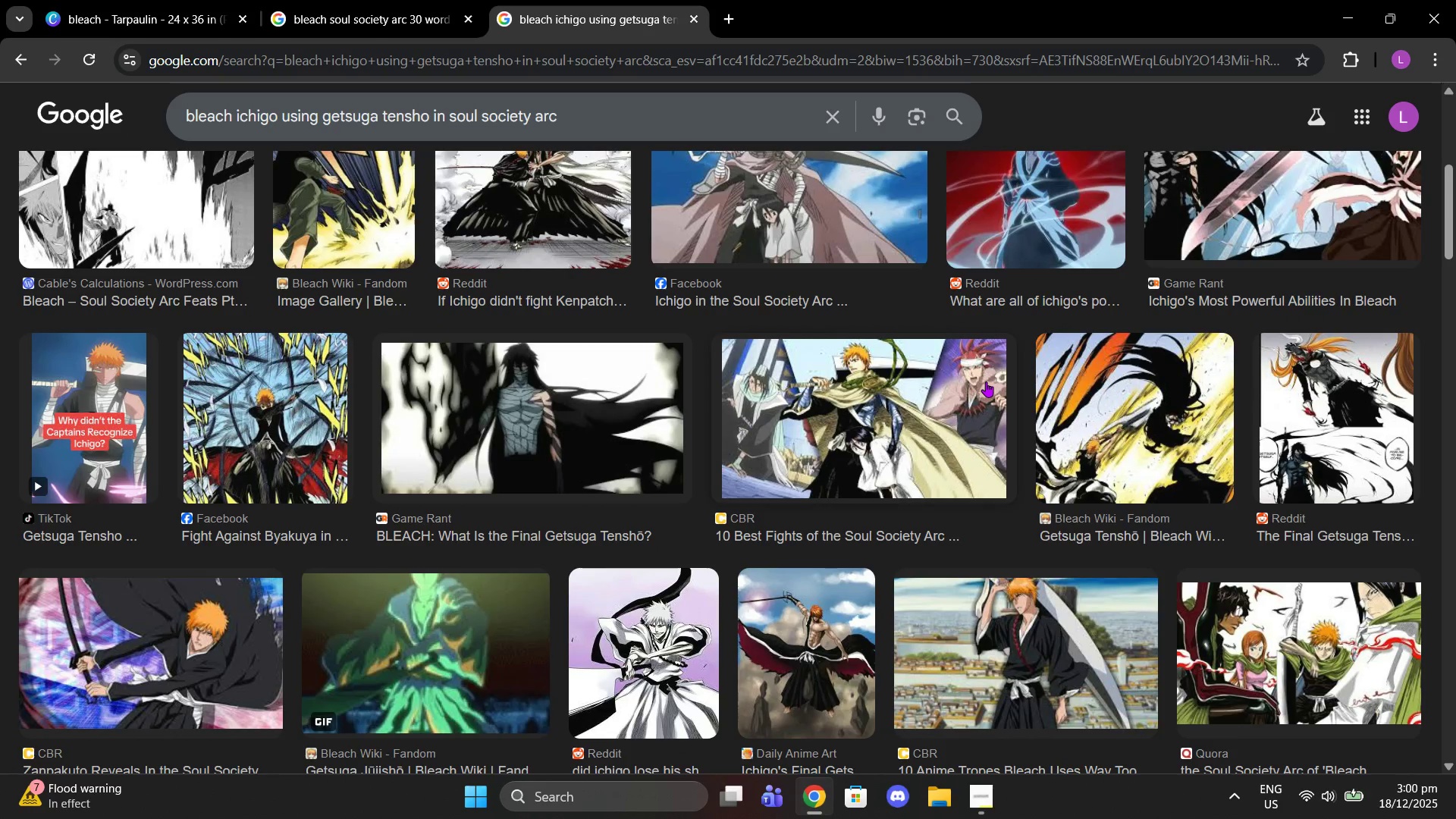 
scroll: coordinate [987, 381], scroll_direction: up, amount: 4.0
 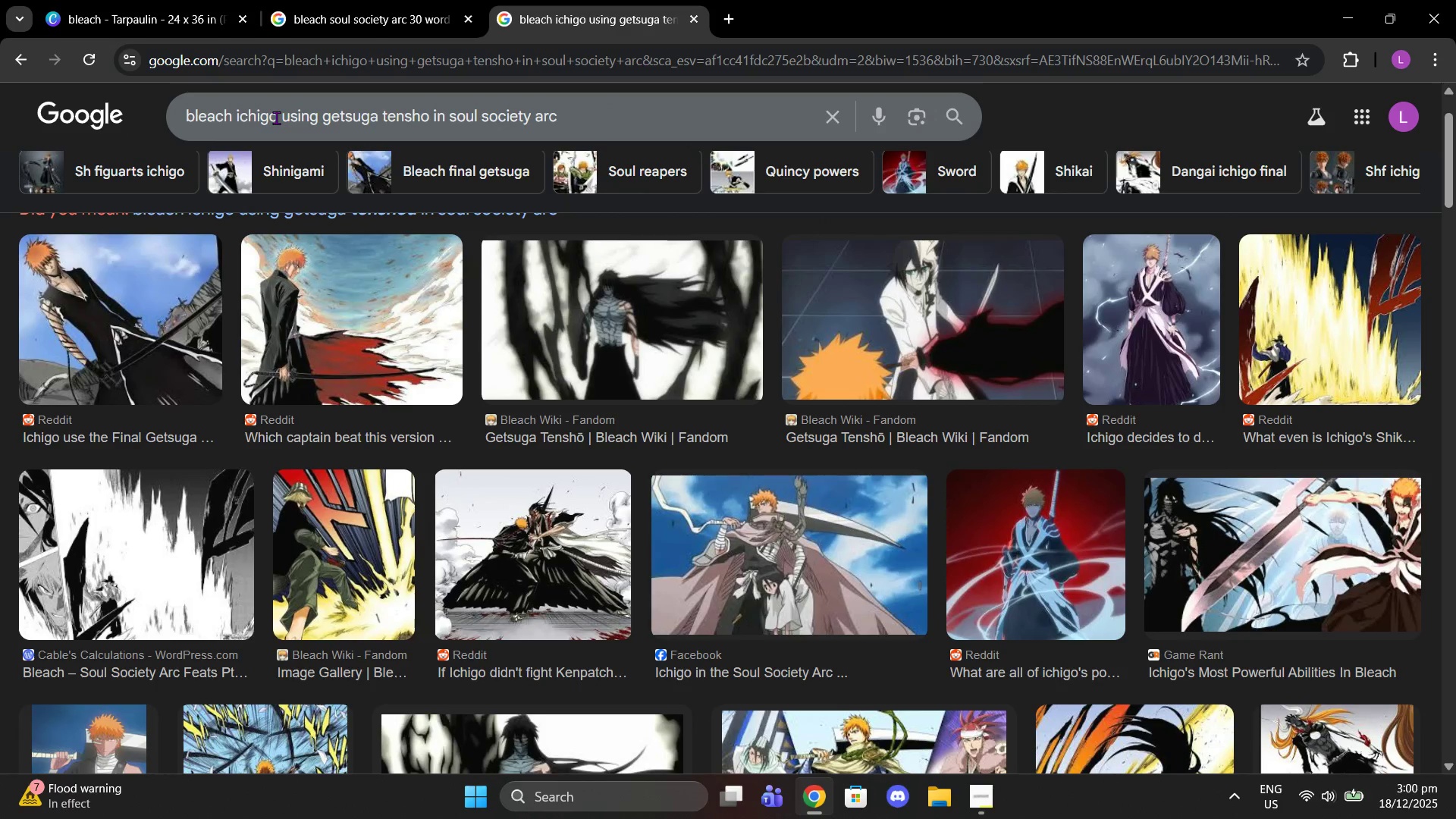 
left_click_drag(start_coordinate=[278, 118], to_coordinate=[614, 115])
 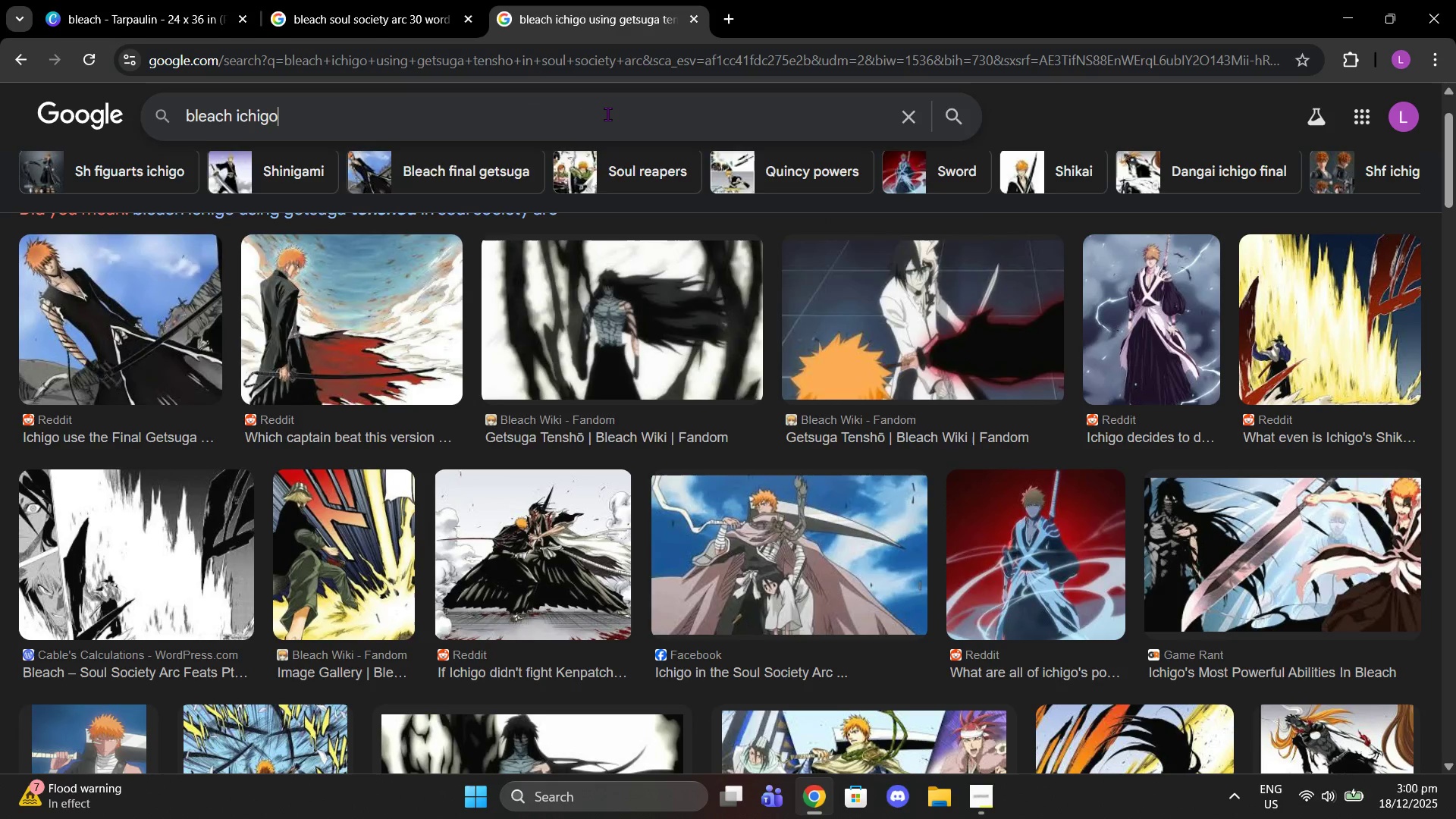 
key(Backspace)
type( zanoakuto art)
 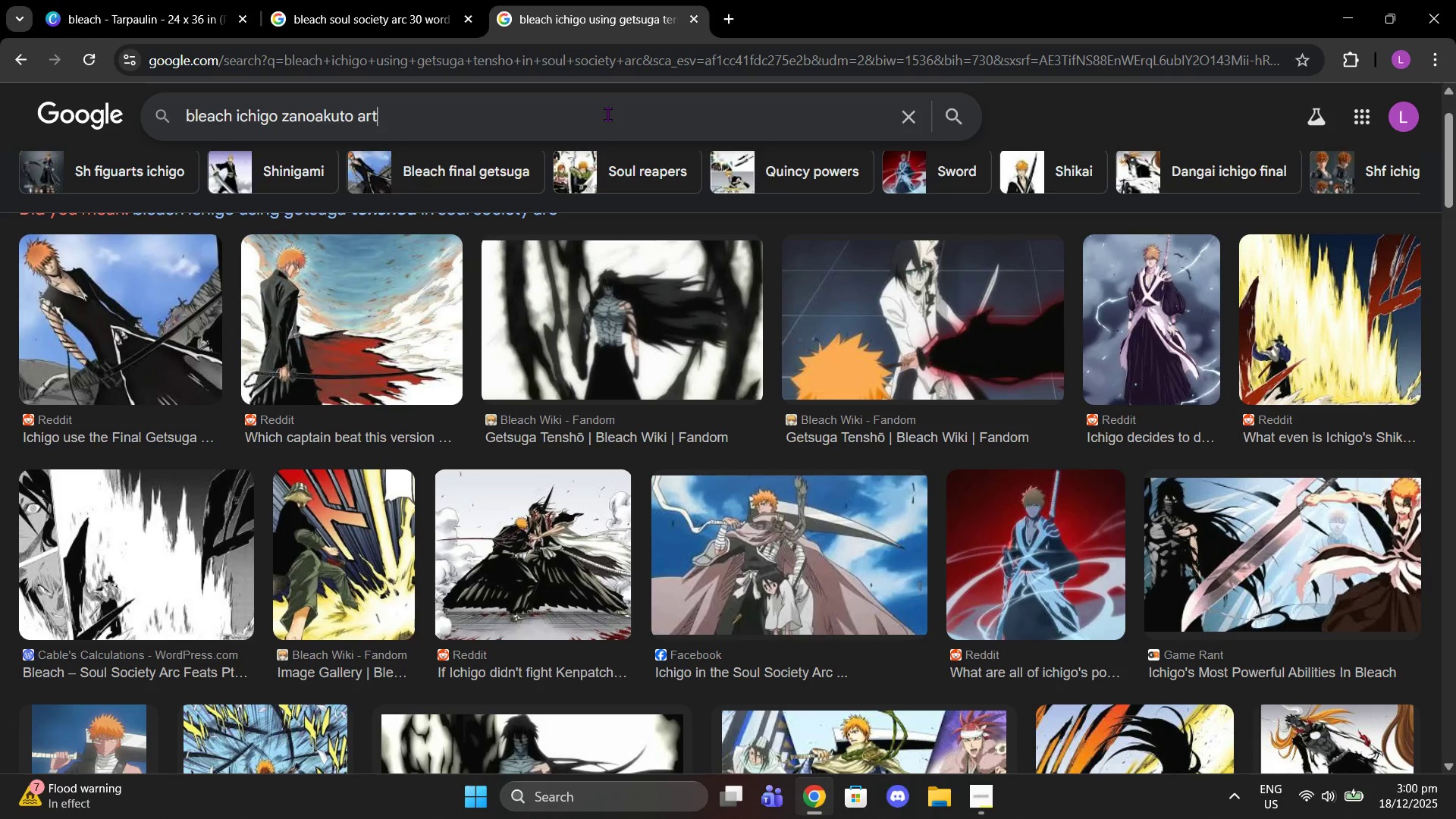 
key(Enter)
 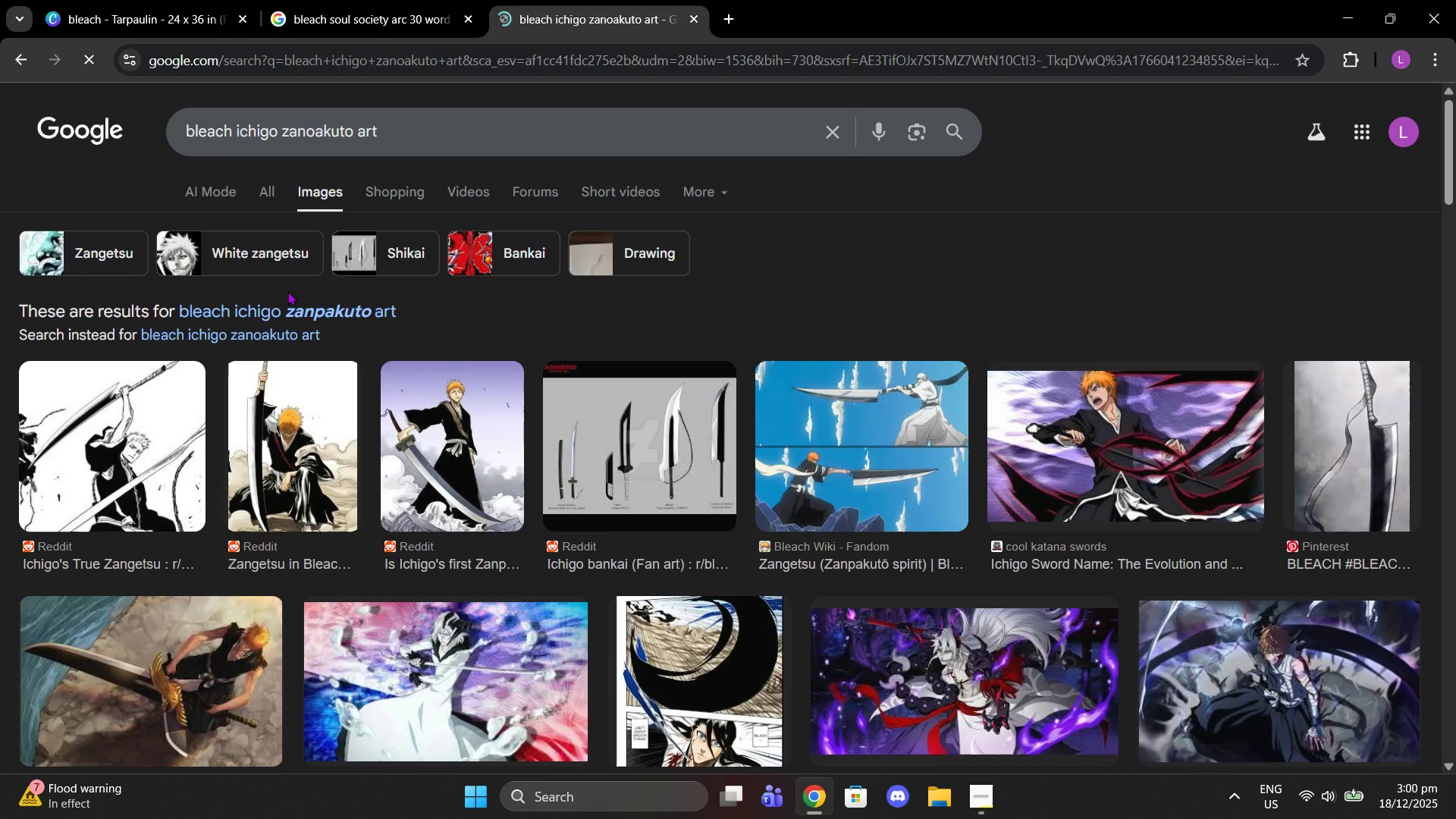 
left_click([319, 306])
 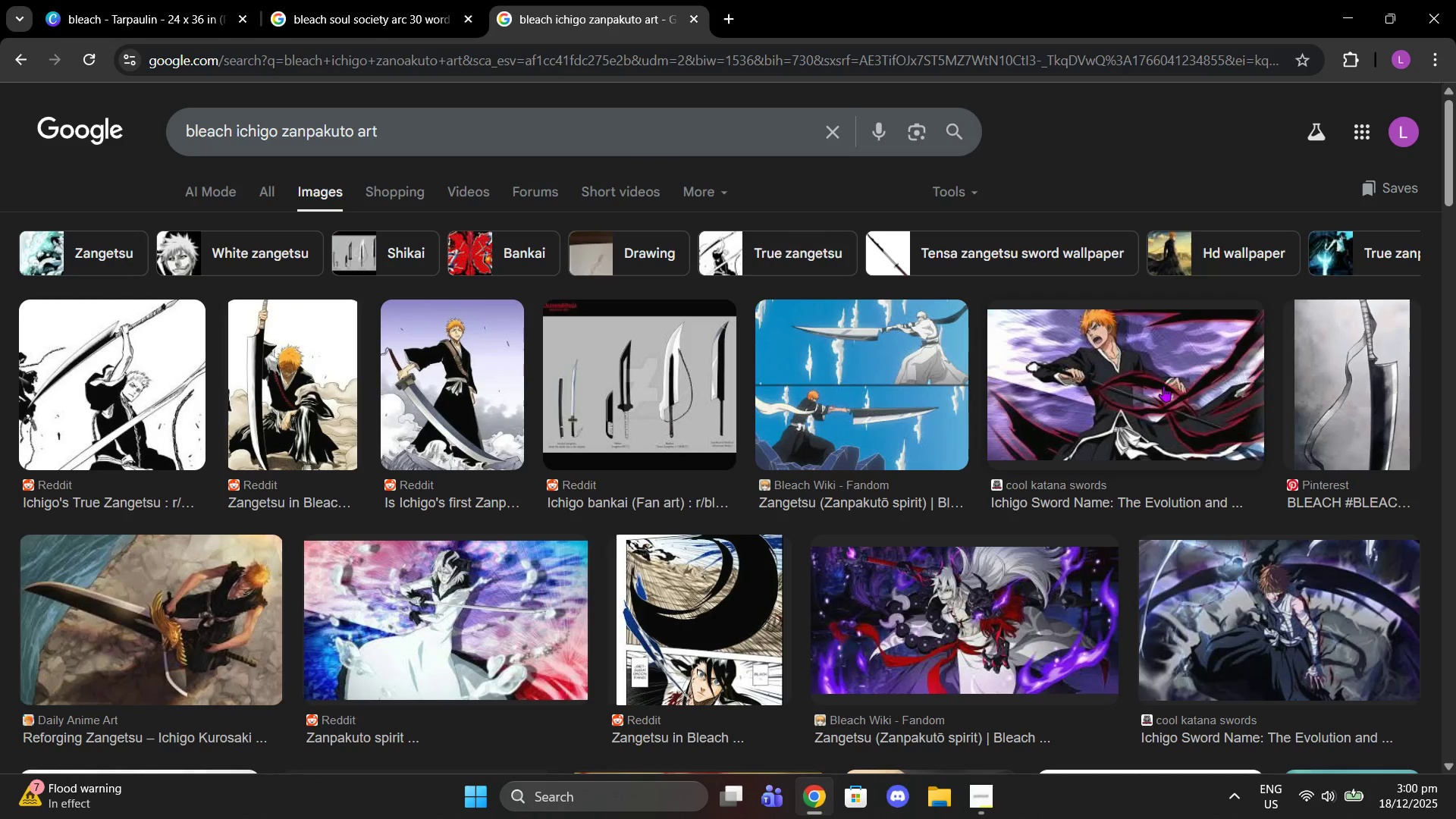 
left_click([1371, 400])
 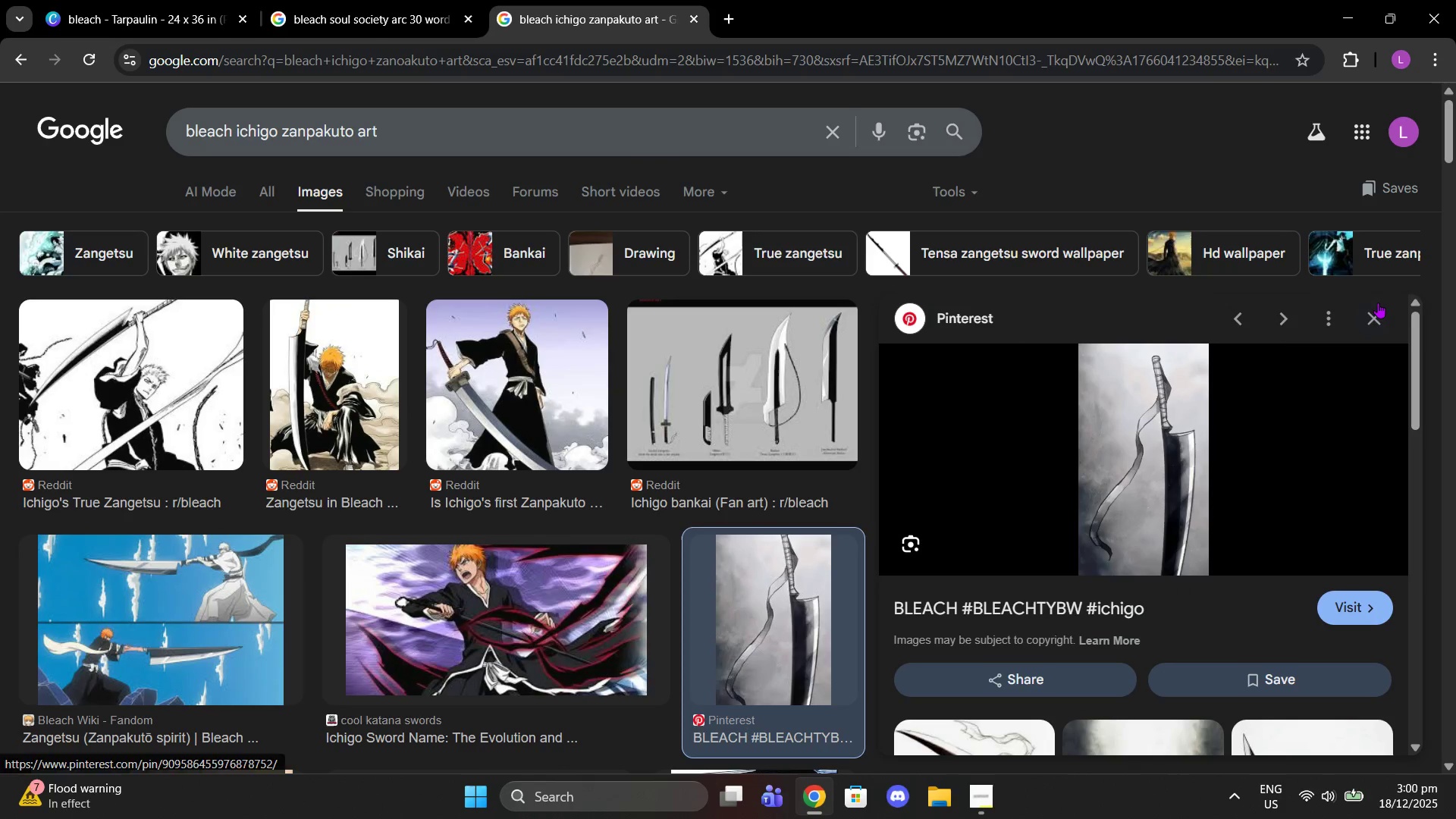 
scroll: coordinate [639, 300], scroll_direction: down, amount: 11.0
 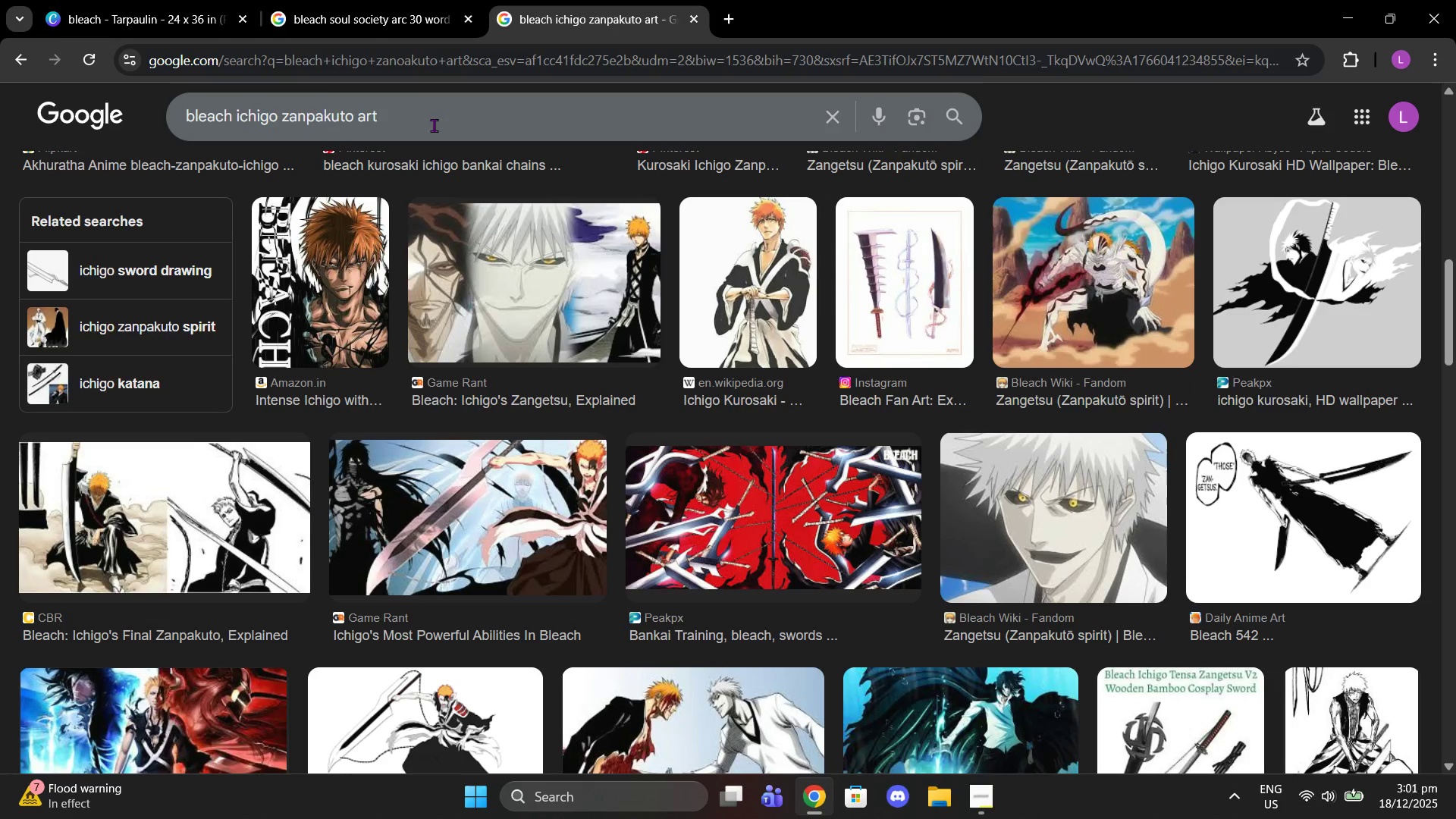 
left_click([447, 133])
 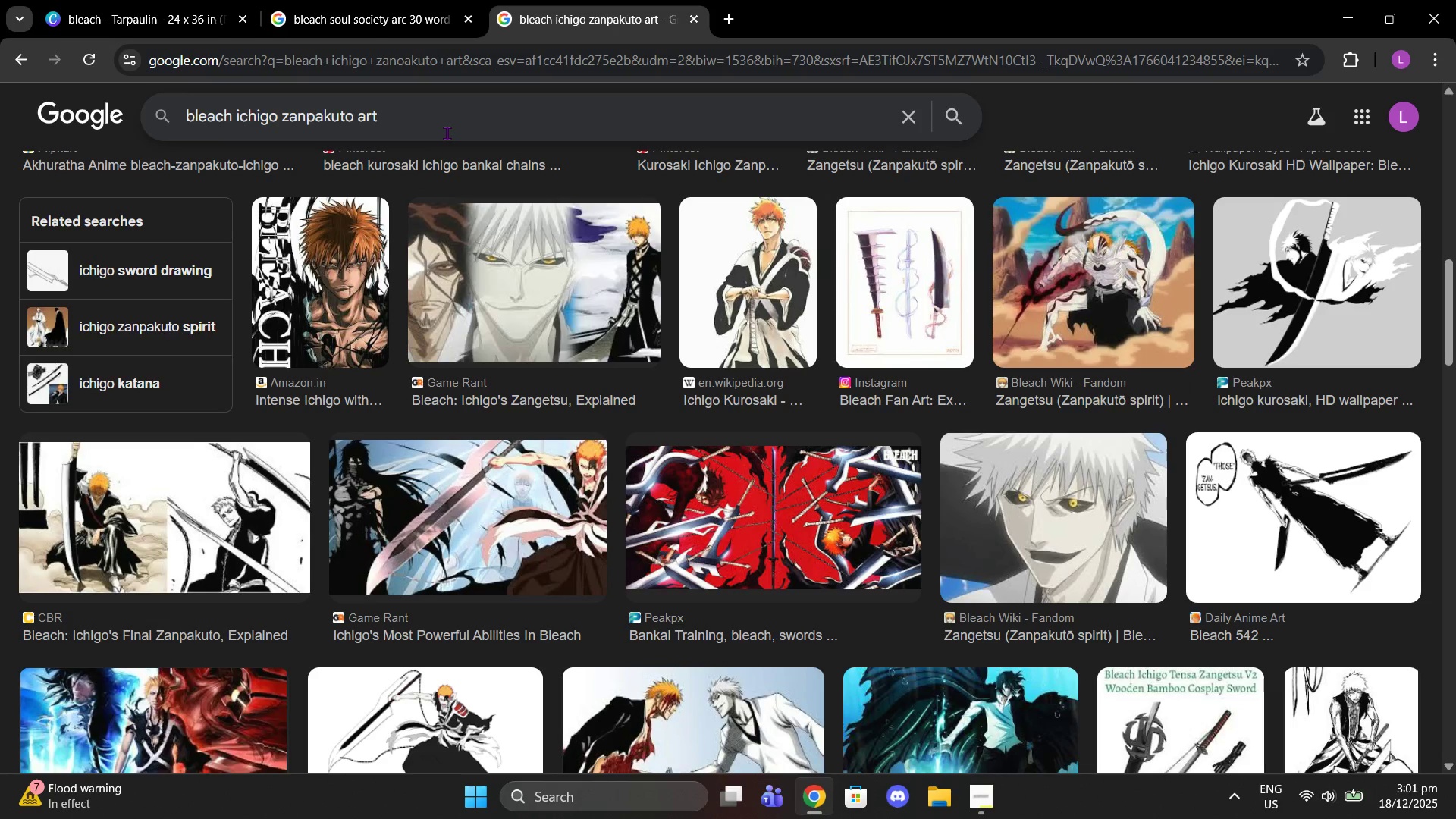 
type( in soul societu )
key(Backspace)
key(Backspace)
type(y arc)
 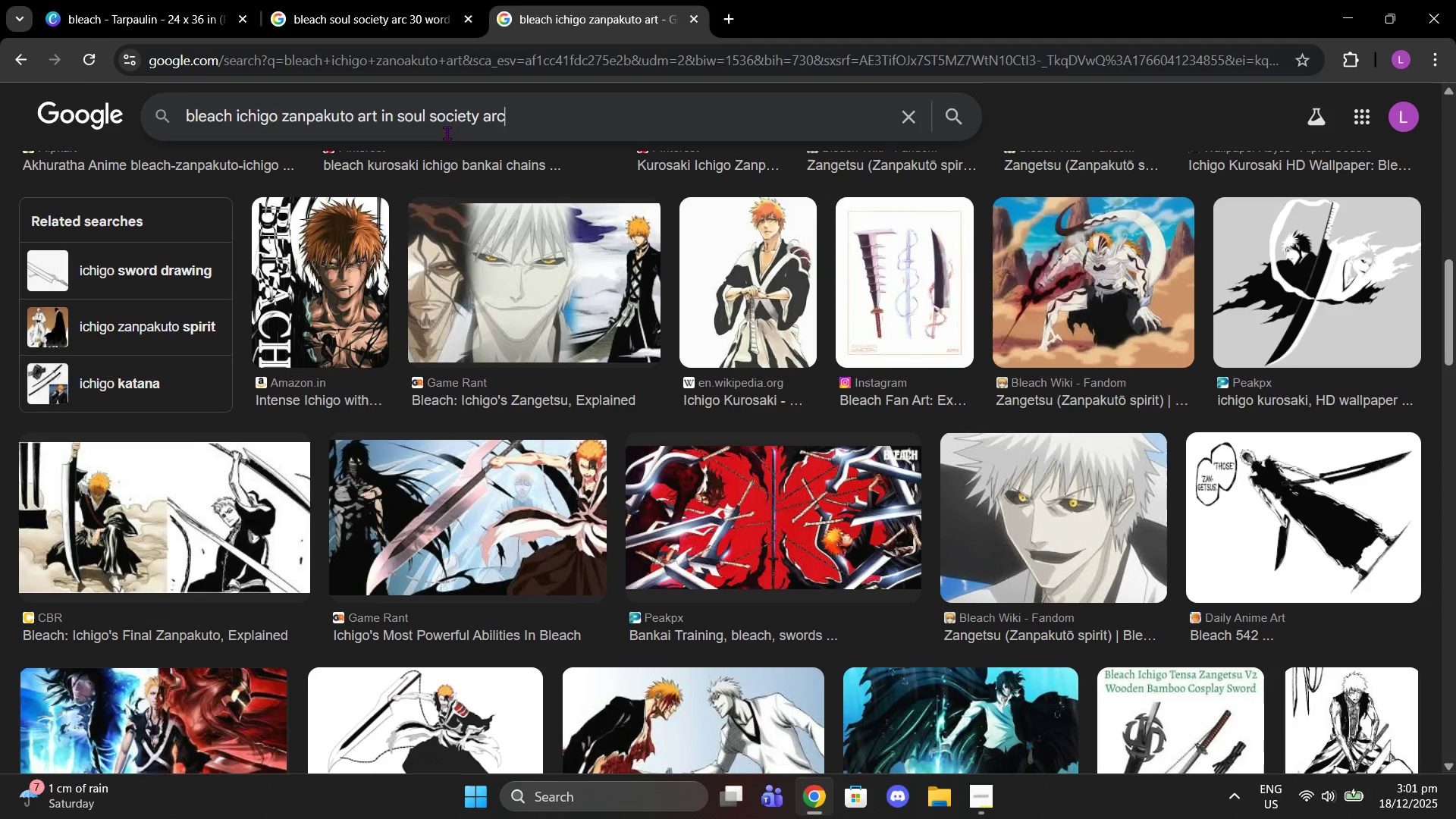 
key(Enter)
 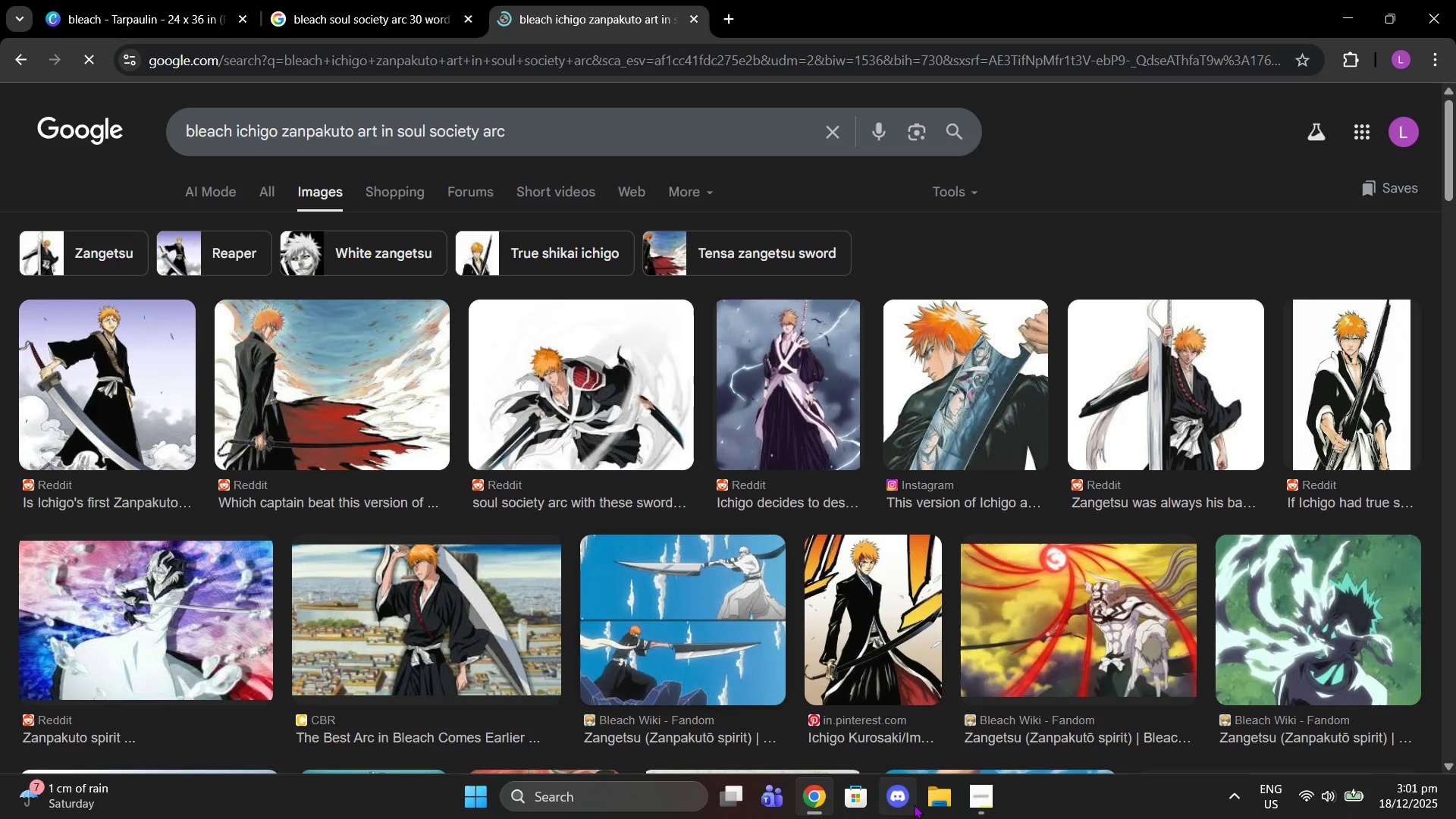 
left_click([971, 801])